 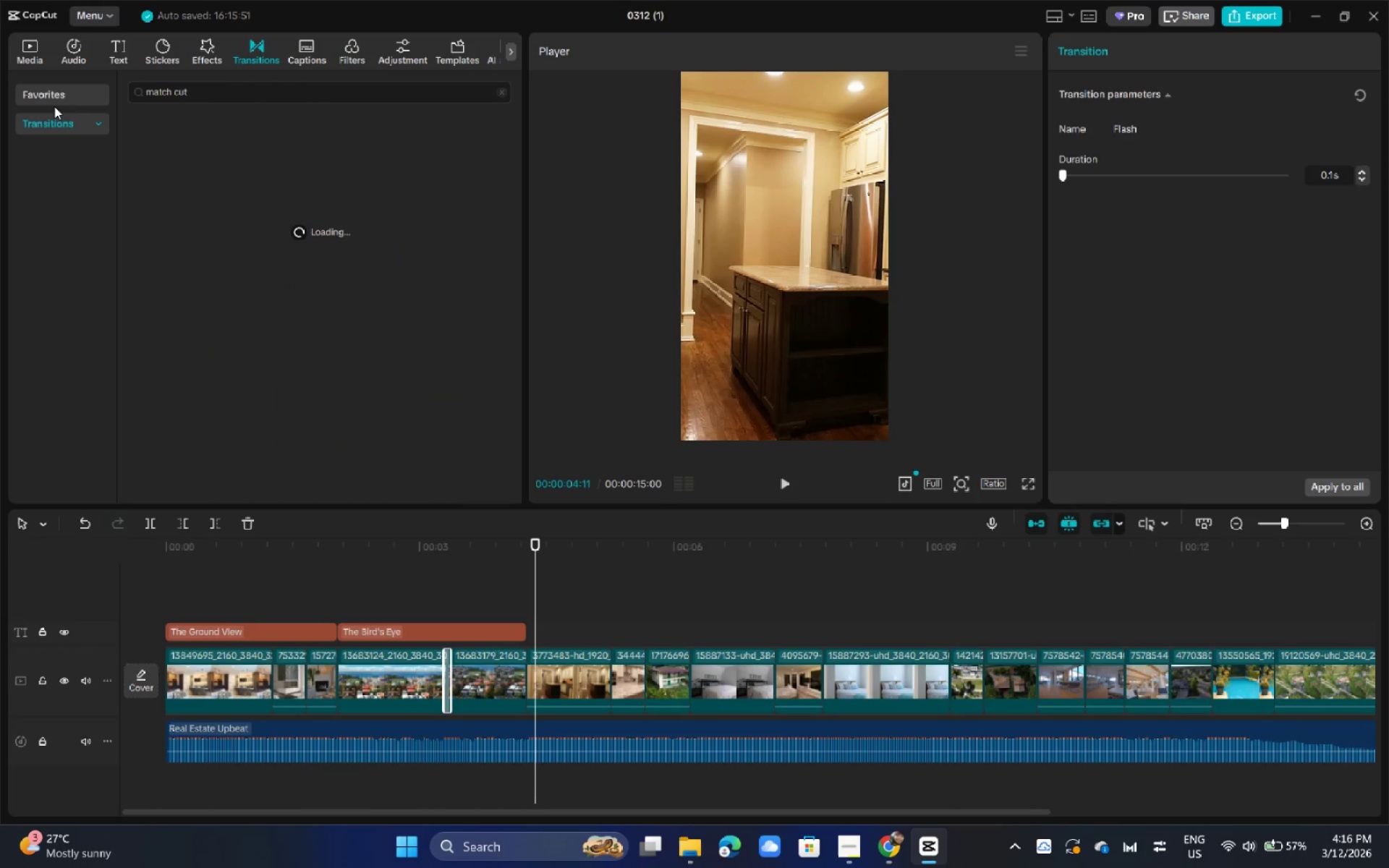 
key(Enter)
 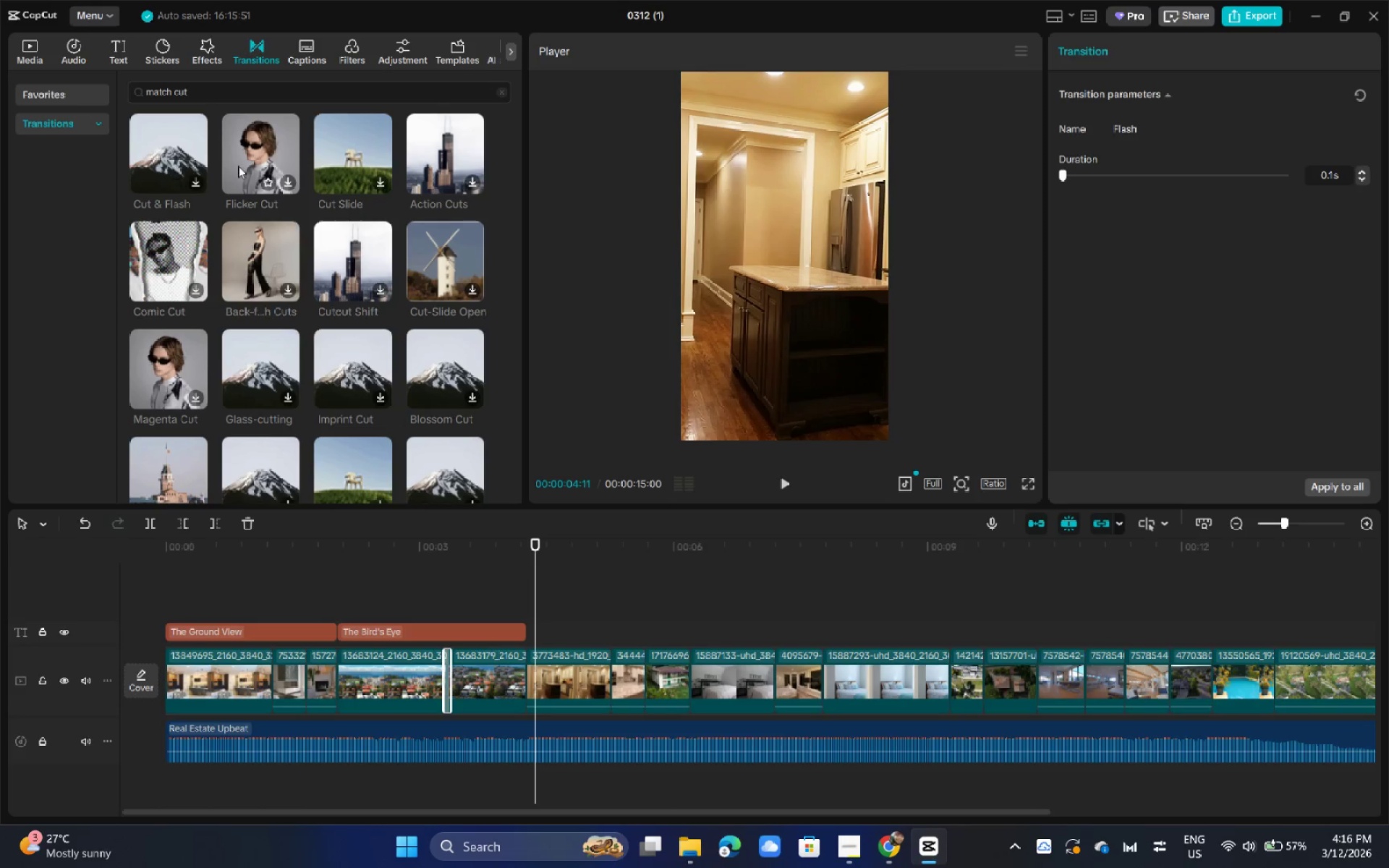 
left_click_drag(start_coordinate=[268, 102], to_coordinate=[82, 111])
 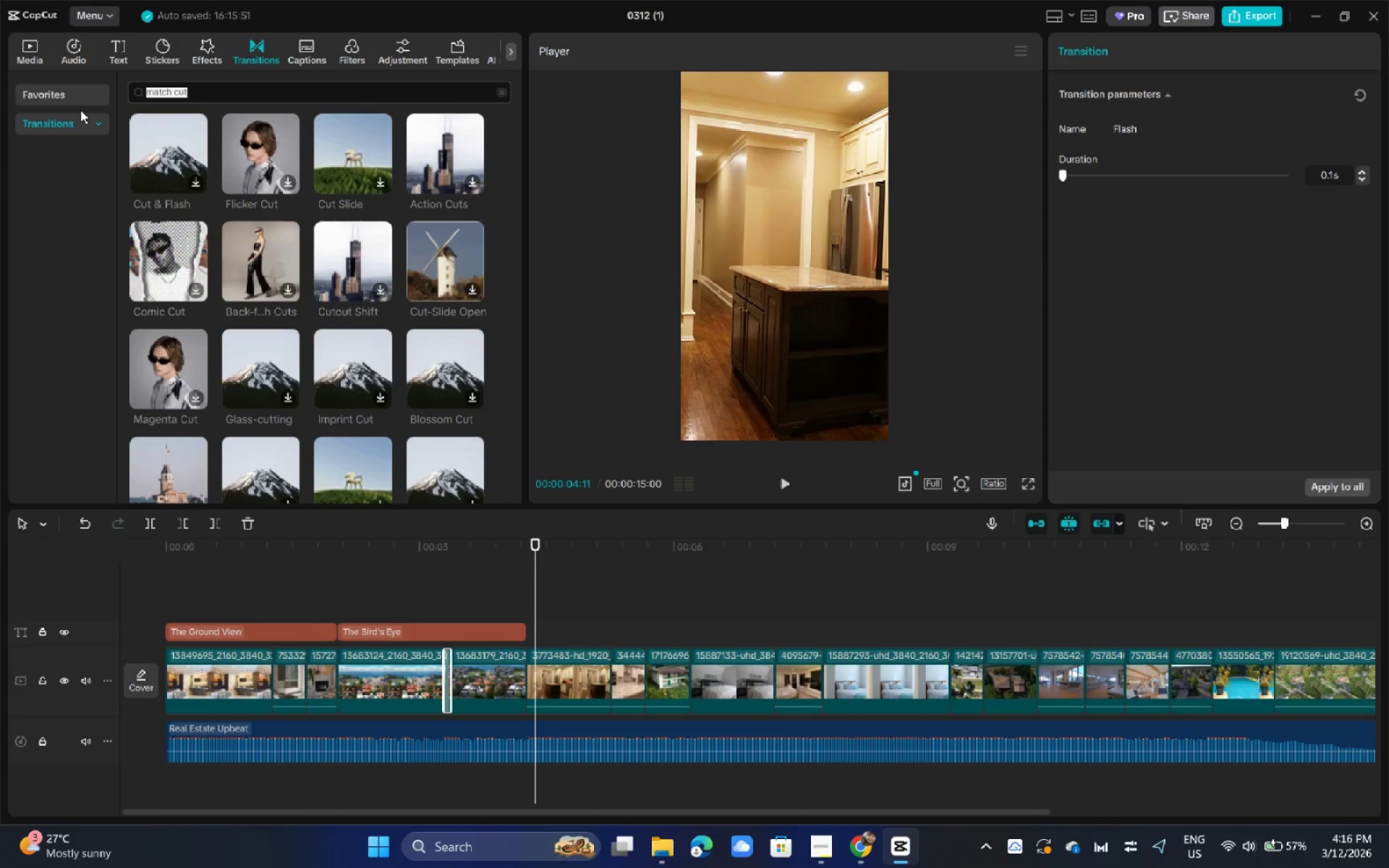 
type(flash)
 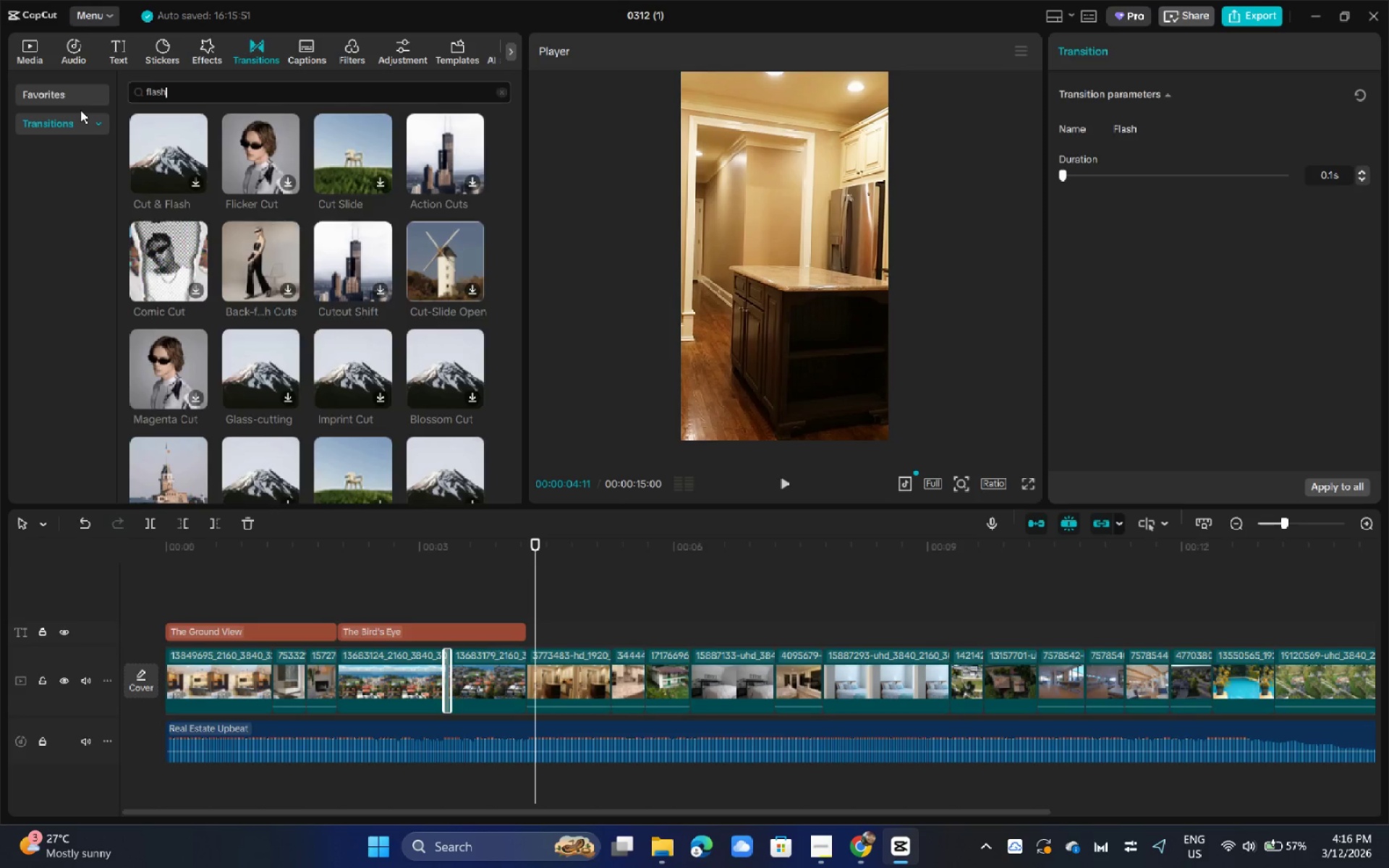 
key(Enter)
 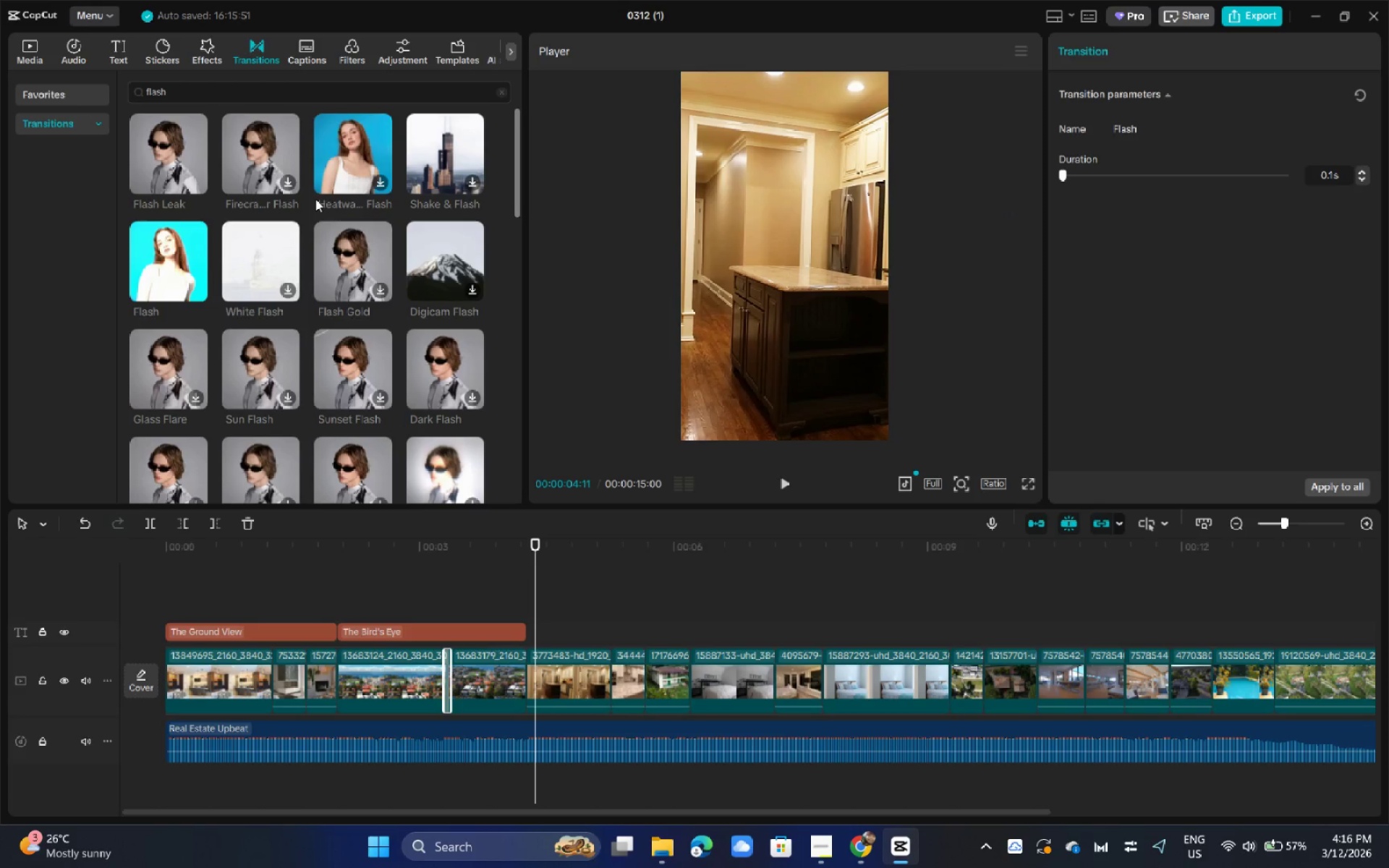 
left_click_drag(start_coordinate=[171, 257], to_coordinate=[260, 678])
 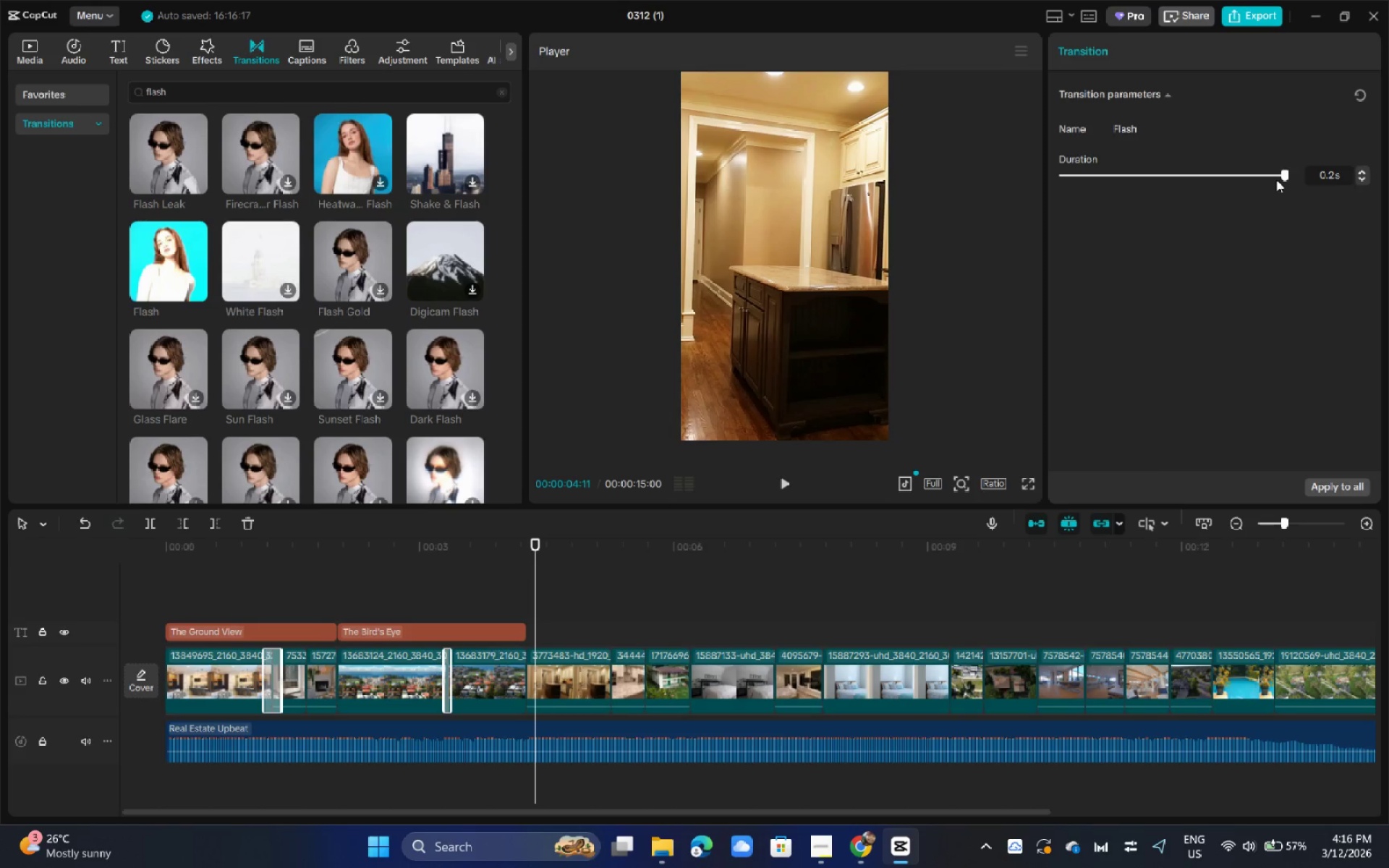 
left_click_drag(start_coordinate=[1276, 179], to_coordinate=[1130, 182])
 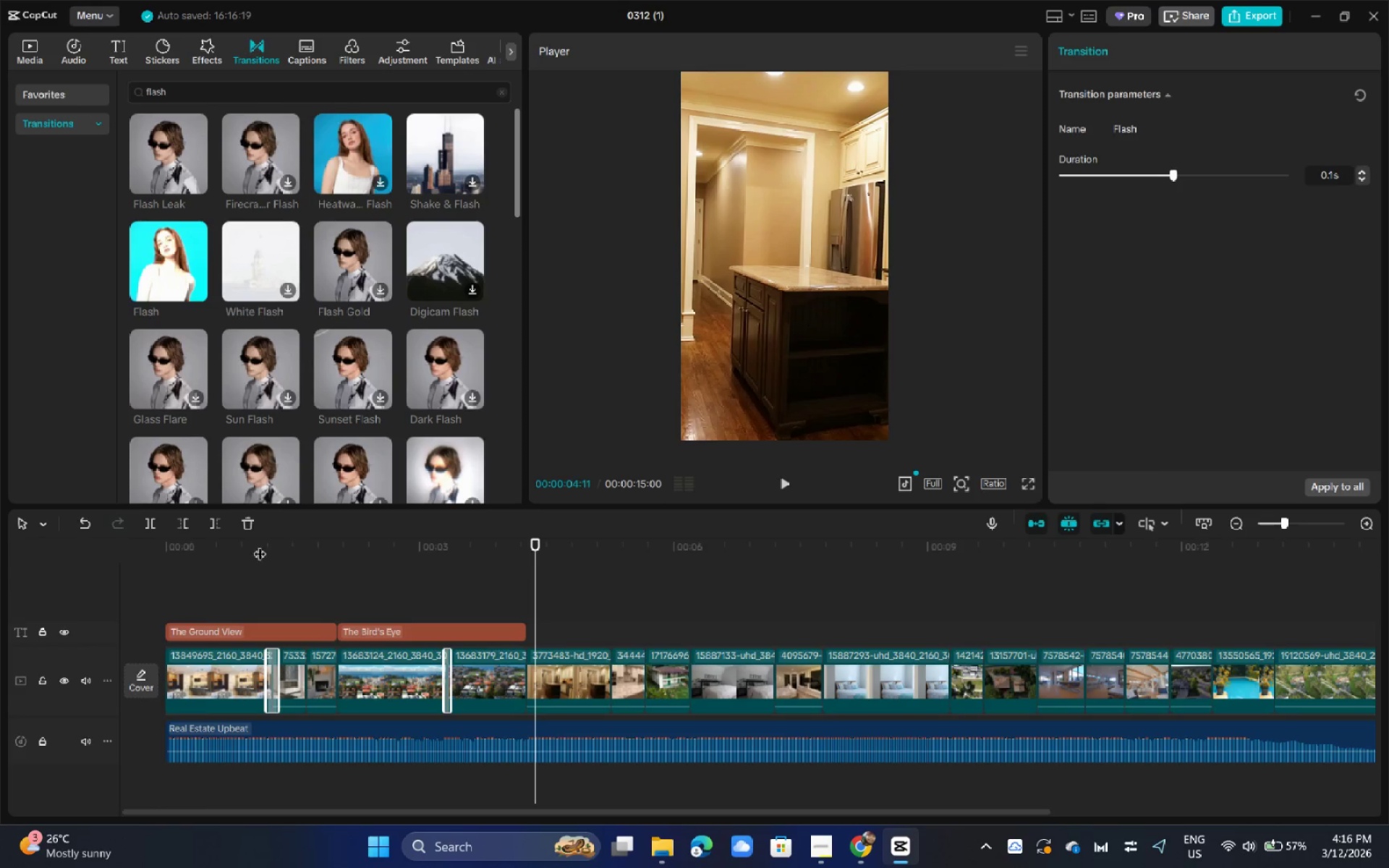 
left_click_drag(start_coordinate=[271, 545], to_coordinate=[87, 558])
 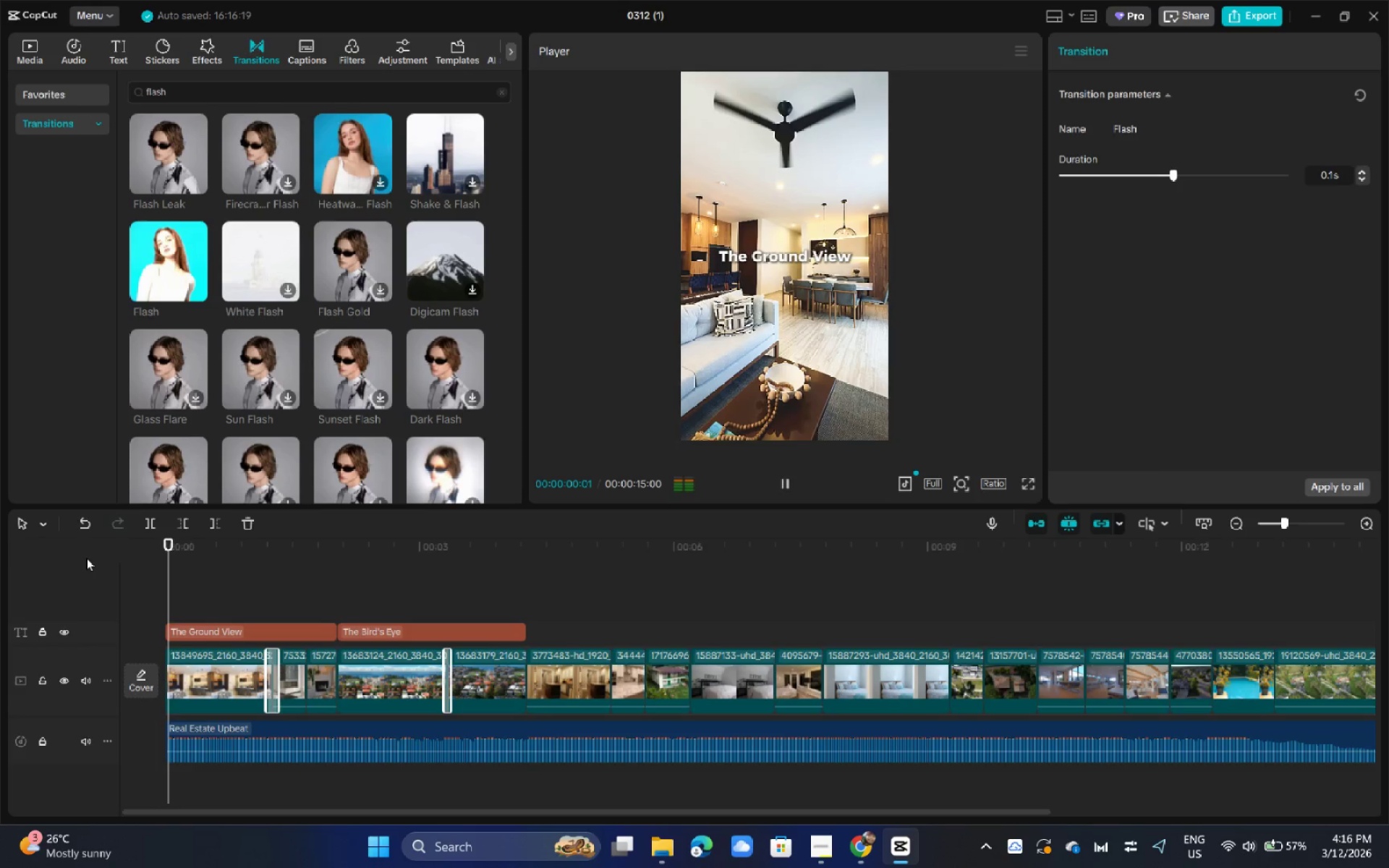 
key(Space)
 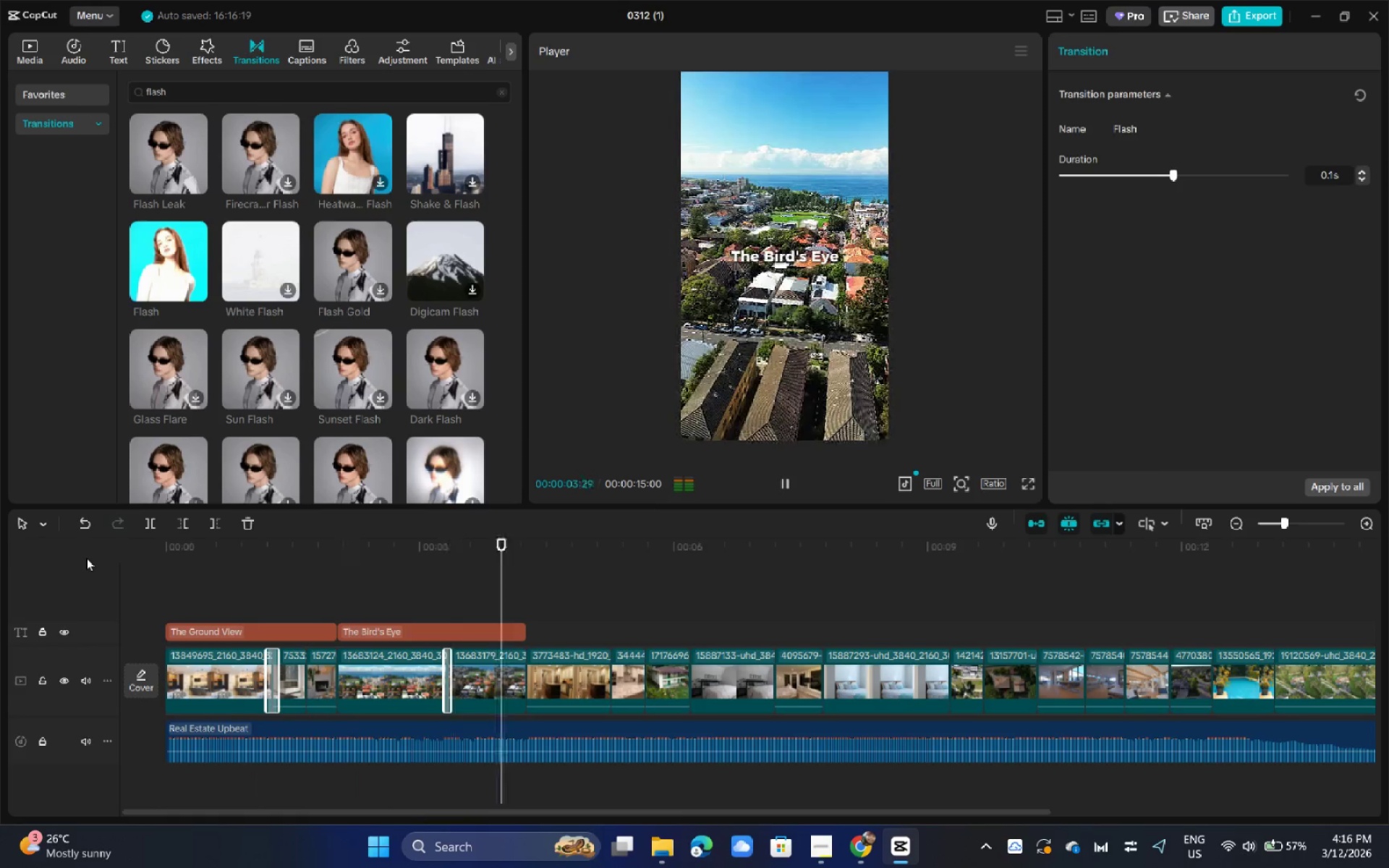 
wait(5.27)
 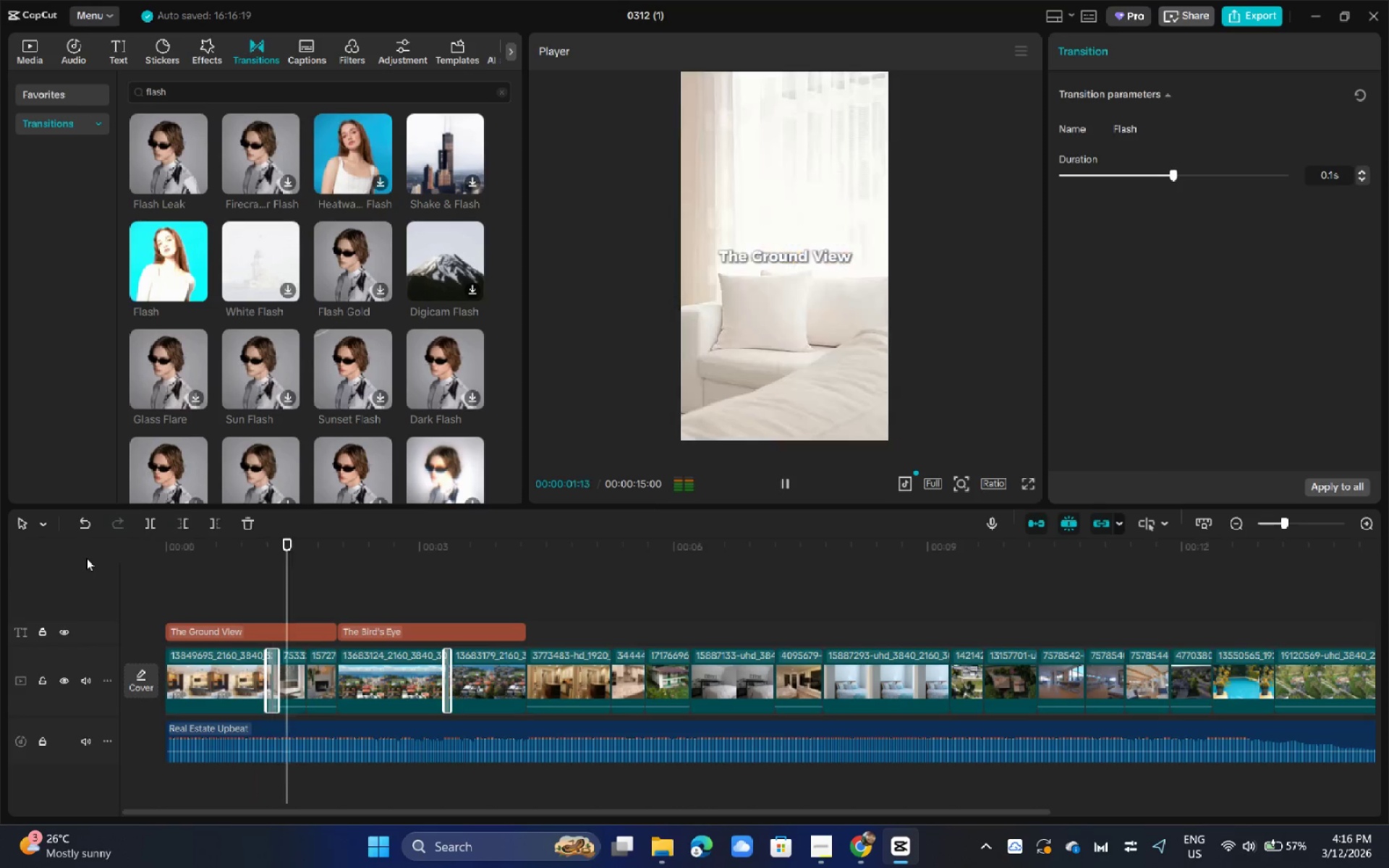 
key(Space)
 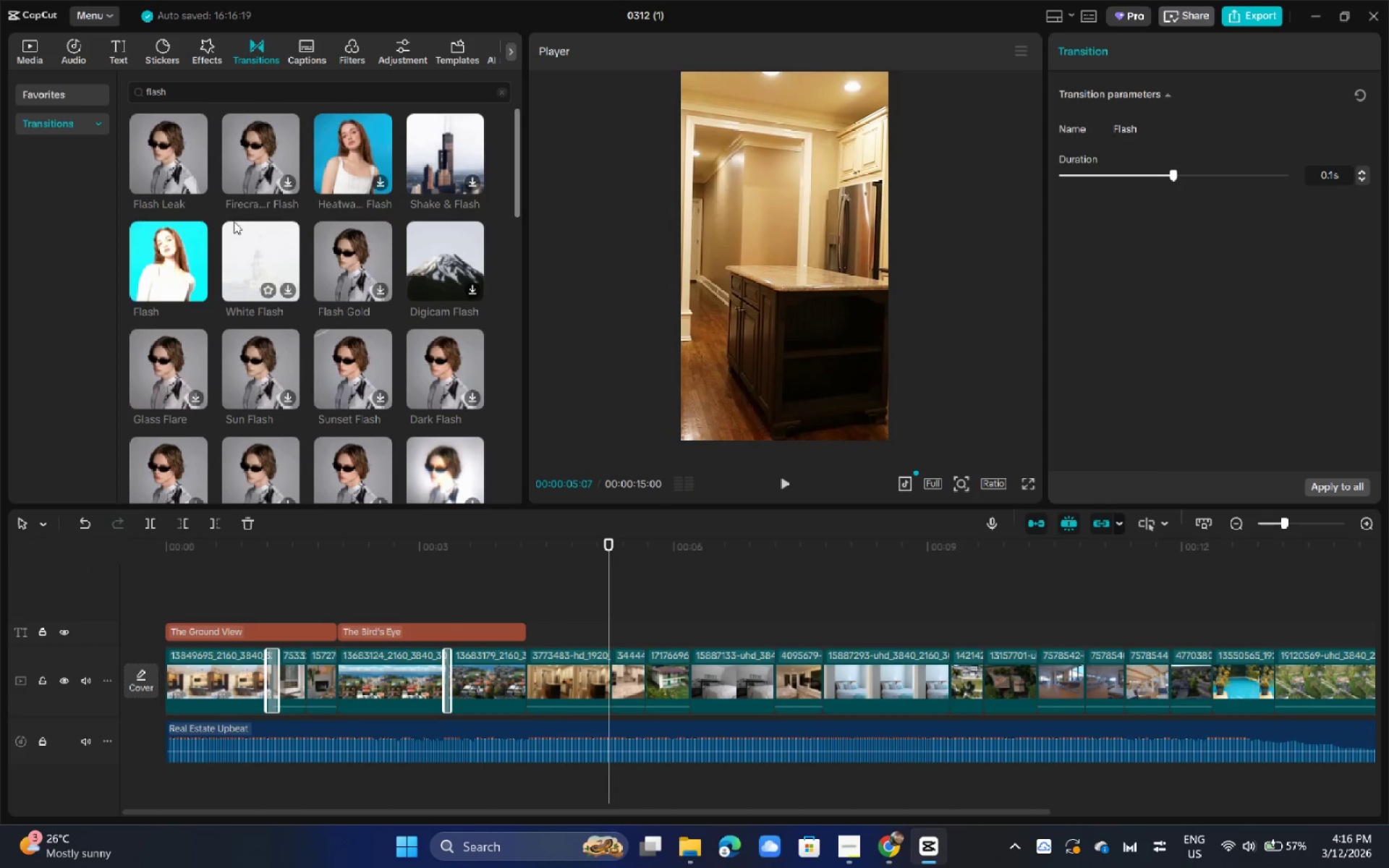 
left_click_drag(start_coordinate=[157, 255], to_coordinate=[606, 680])
 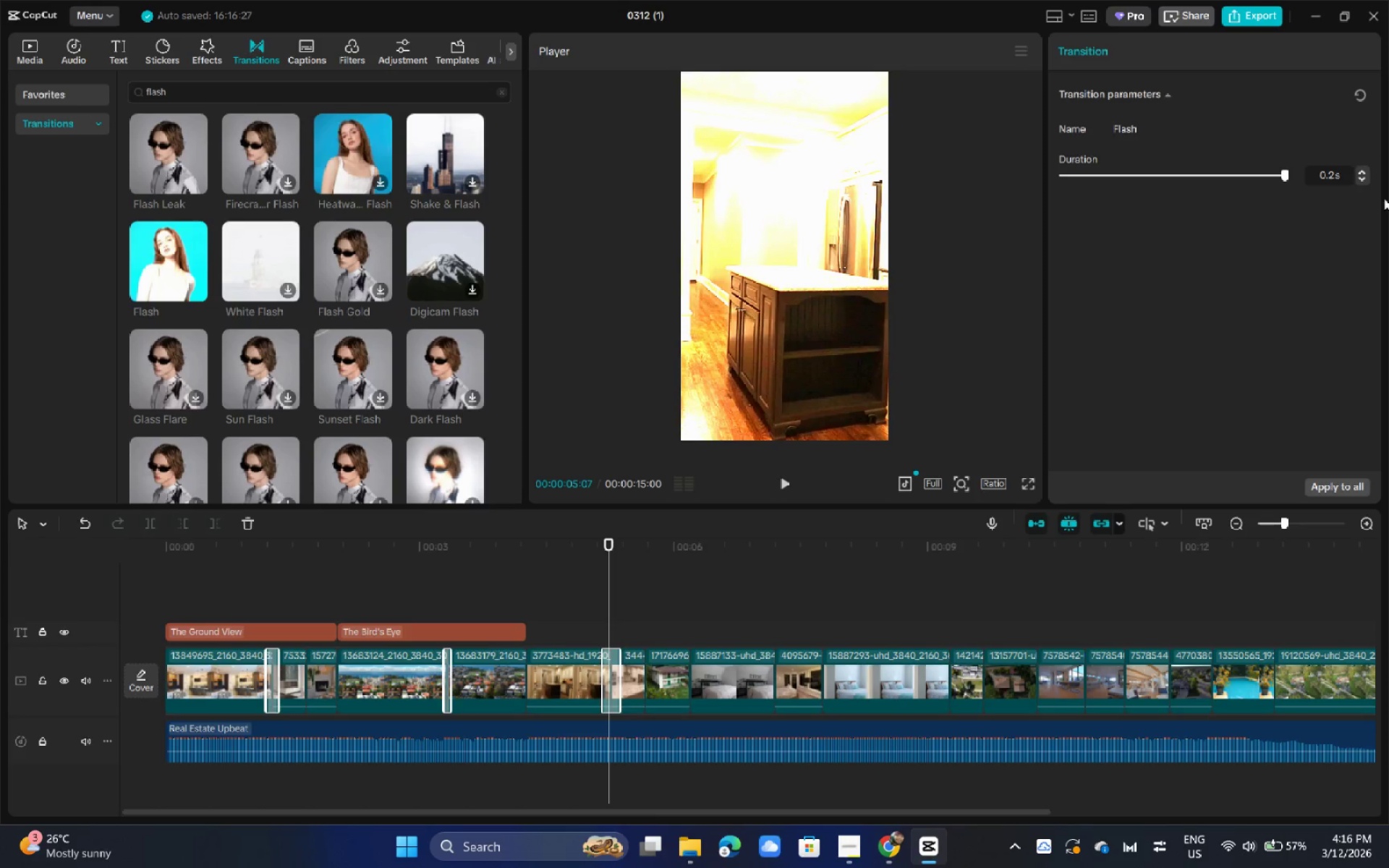 
left_click([1367, 181])
 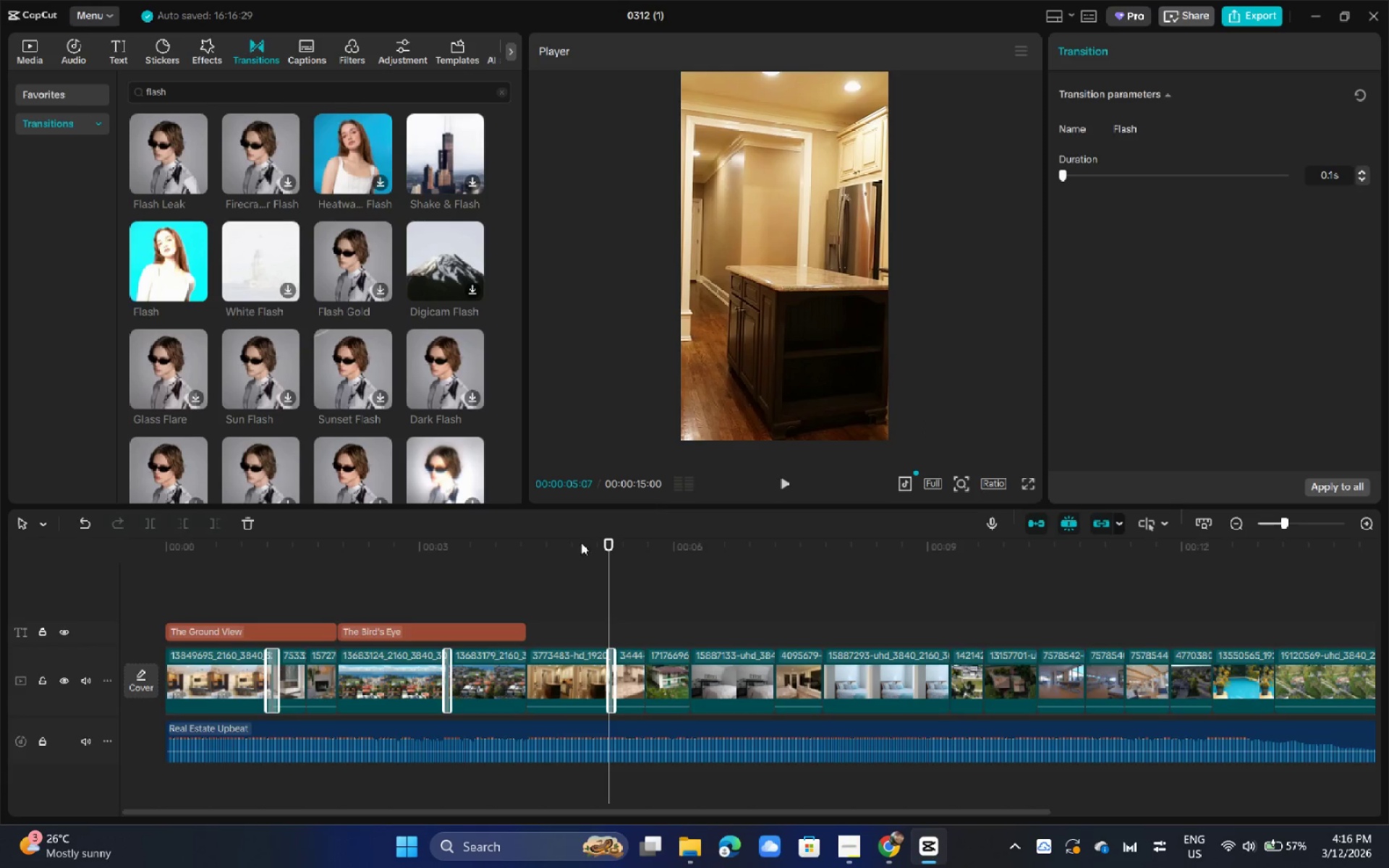 
left_click_drag(start_coordinate=[547, 551], to_coordinate=[516, 566])
 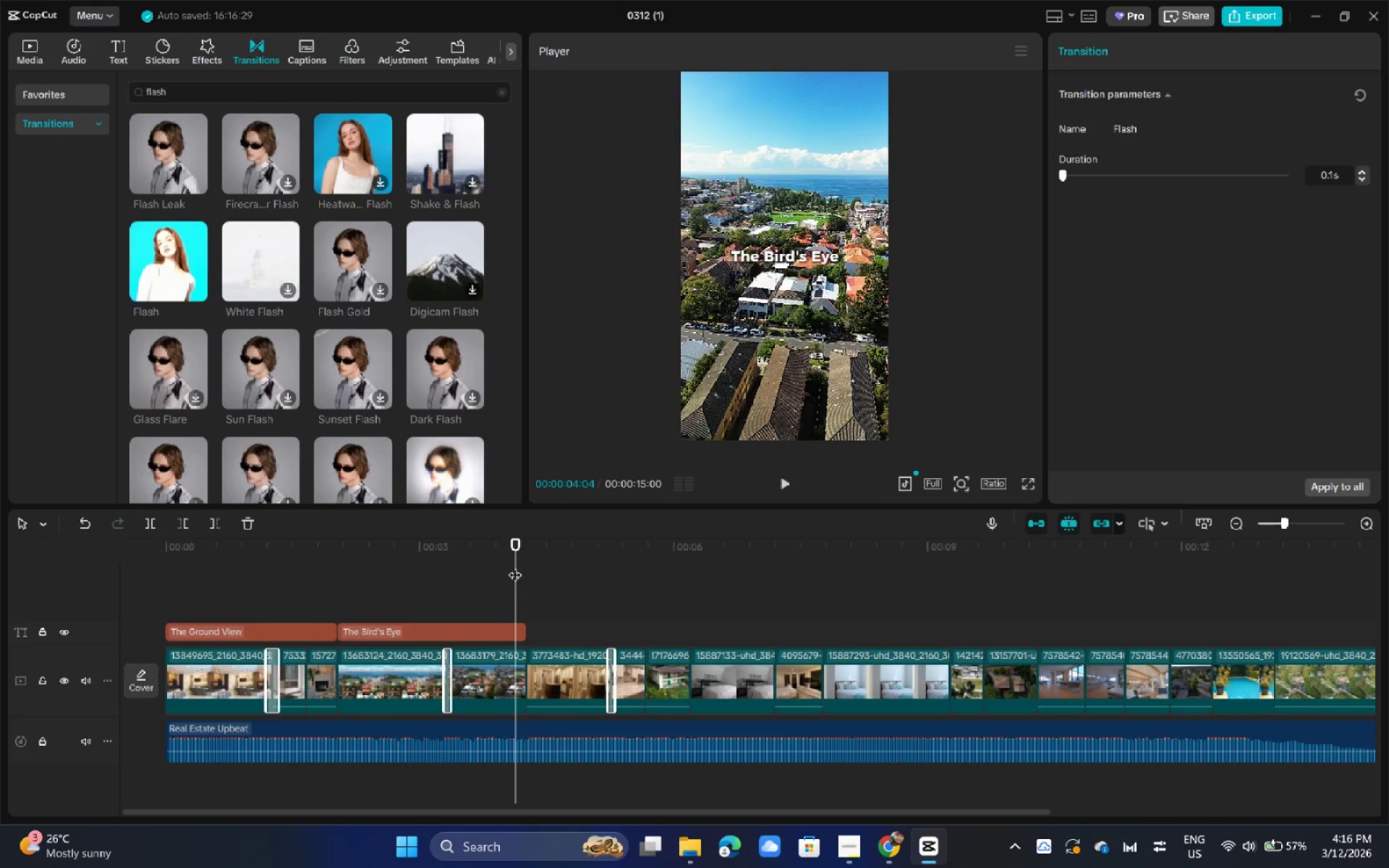 
key(Space)
 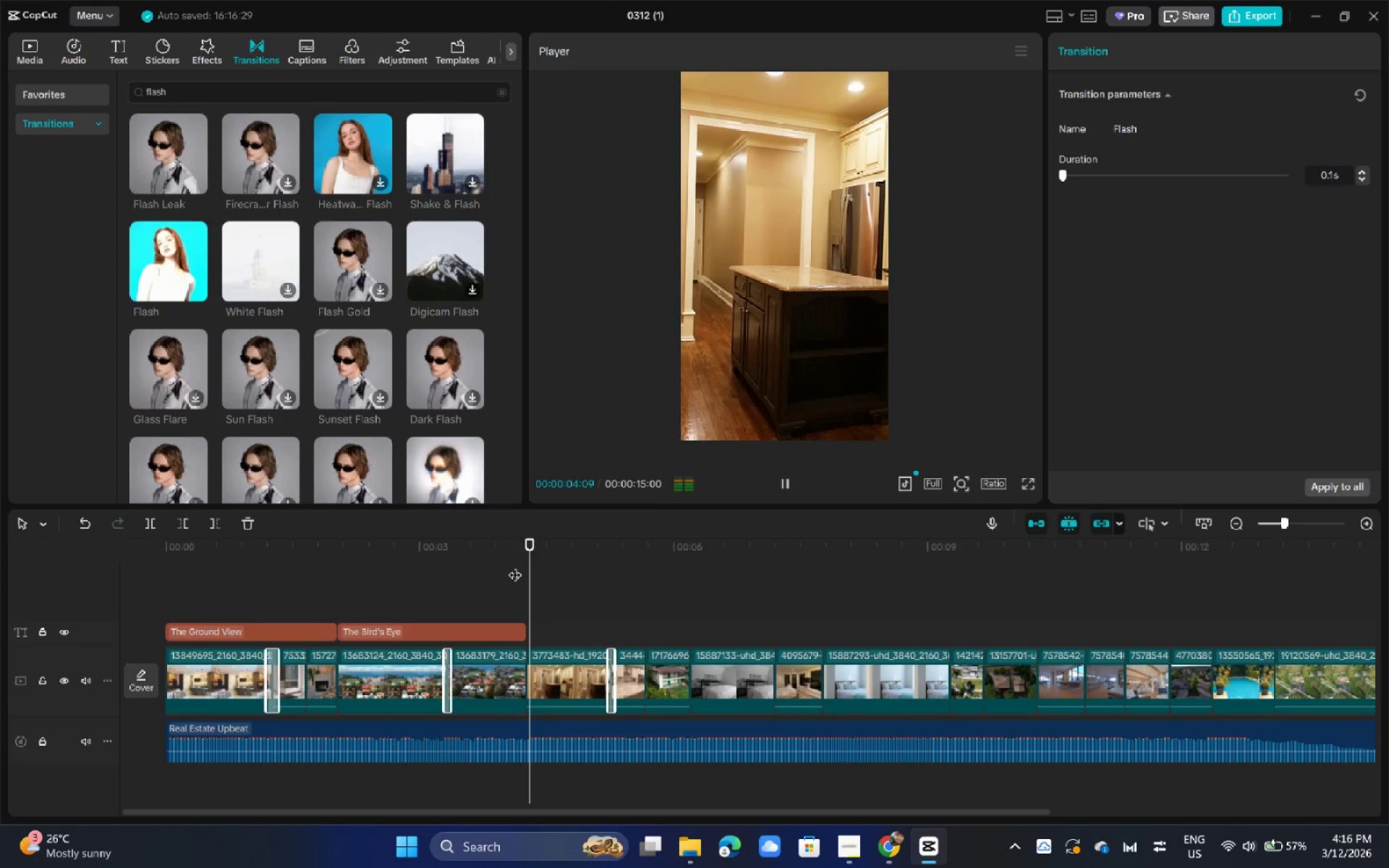 
key(Space)
 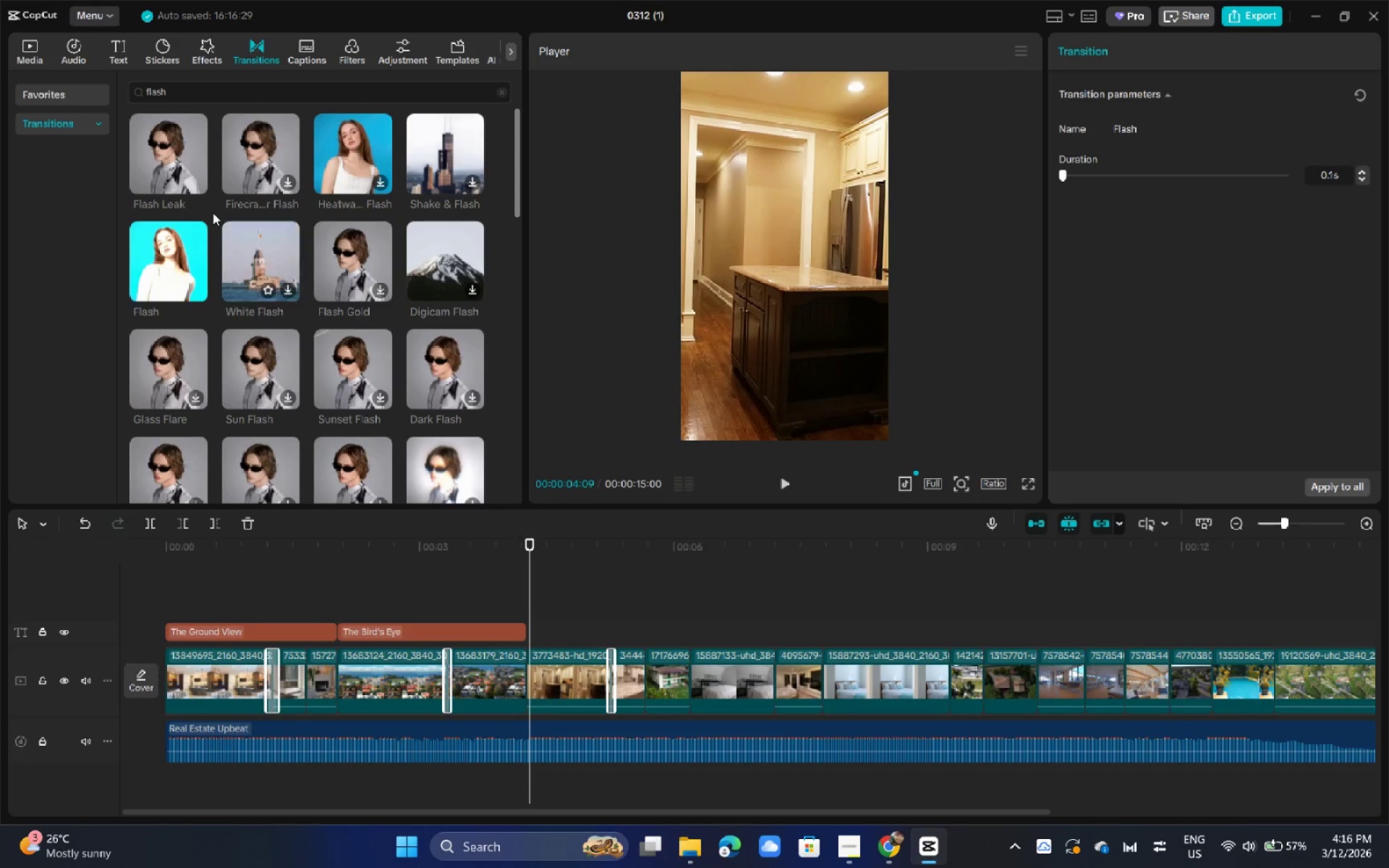 
left_click_drag(start_coordinate=[171, 250], to_coordinate=[511, 682])
 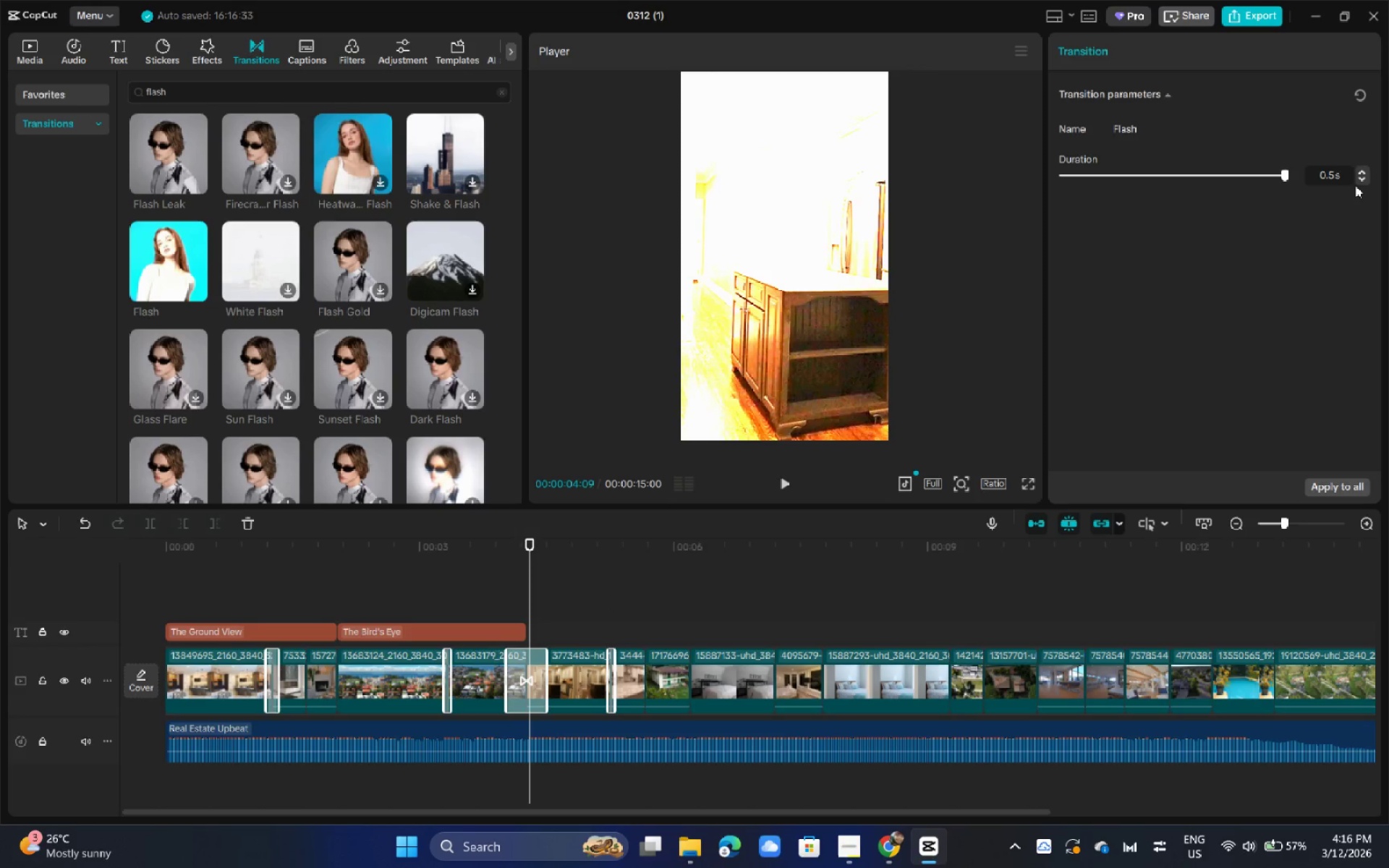 
double_click([1360, 183])
 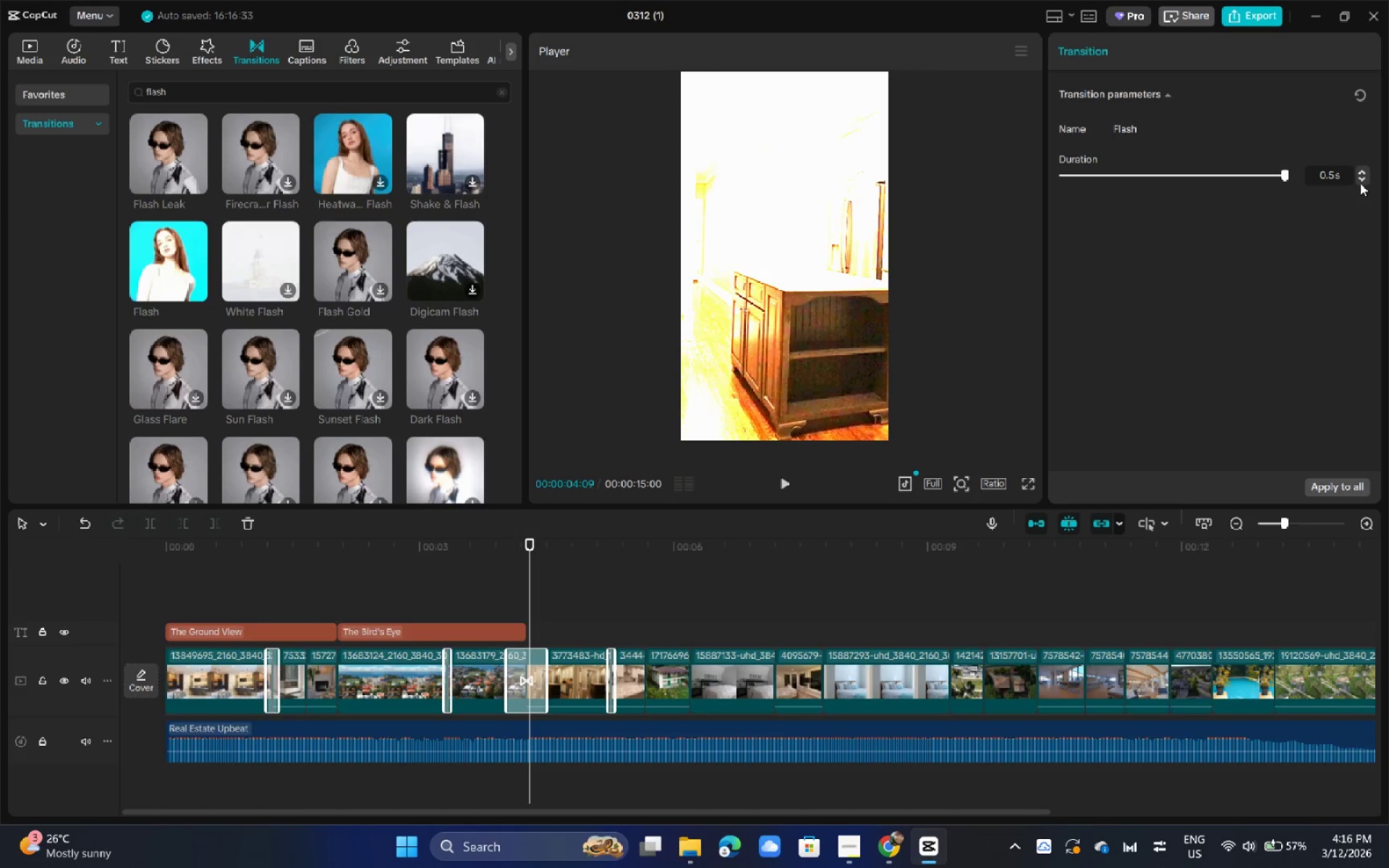 
triple_click([1360, 183])
 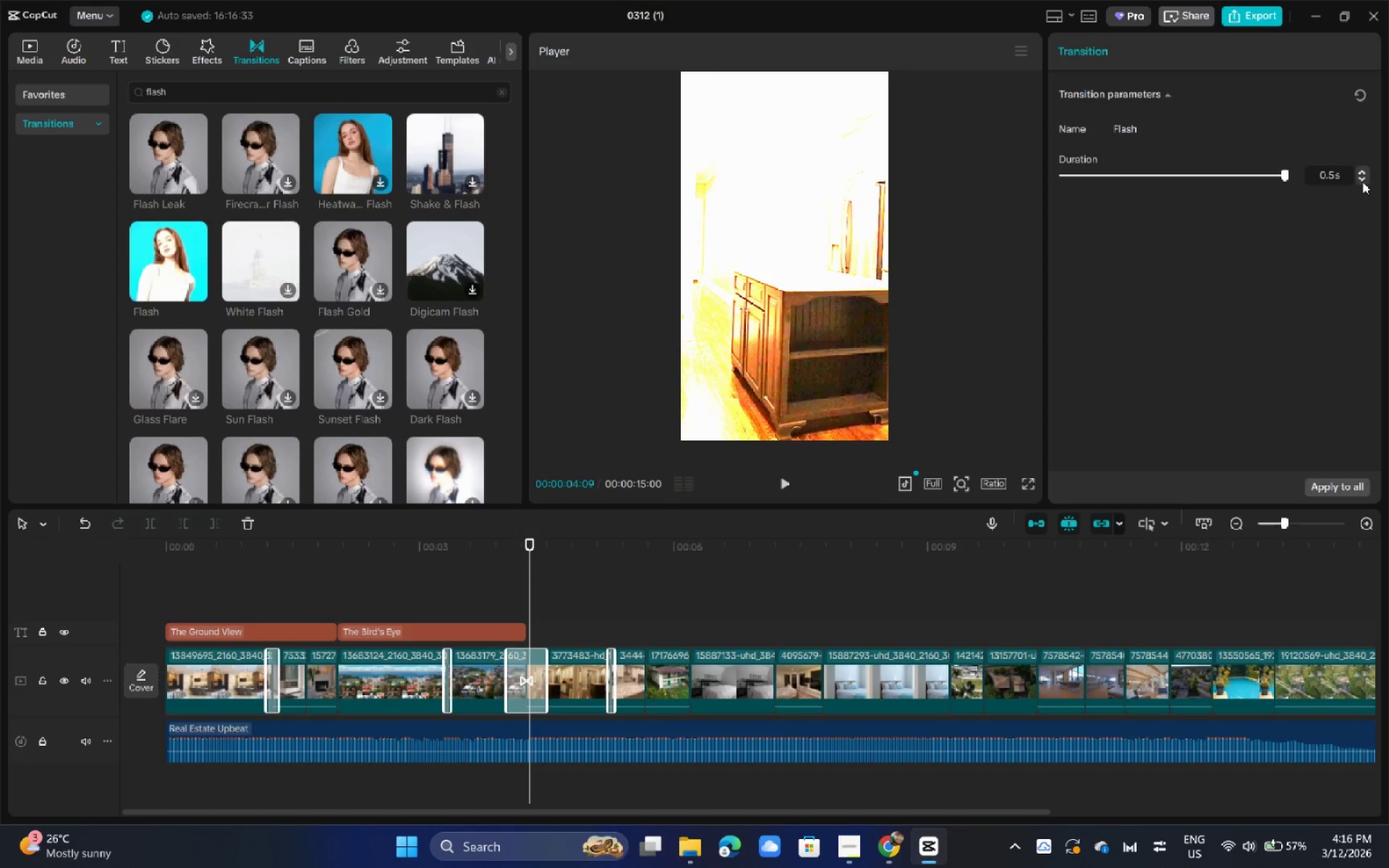 
triple_click([1360, 183])
 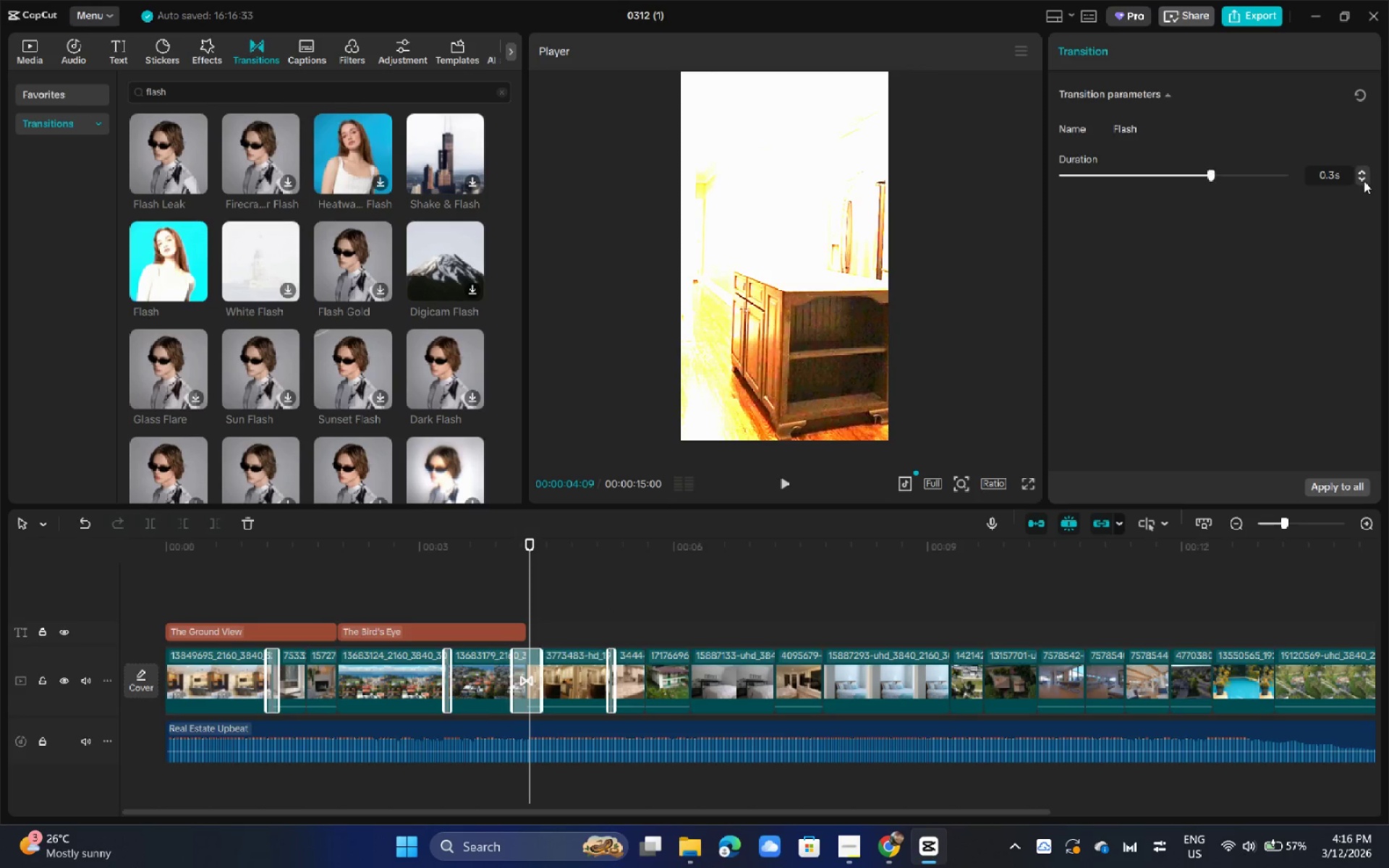 
triple_click([1364, 181])
 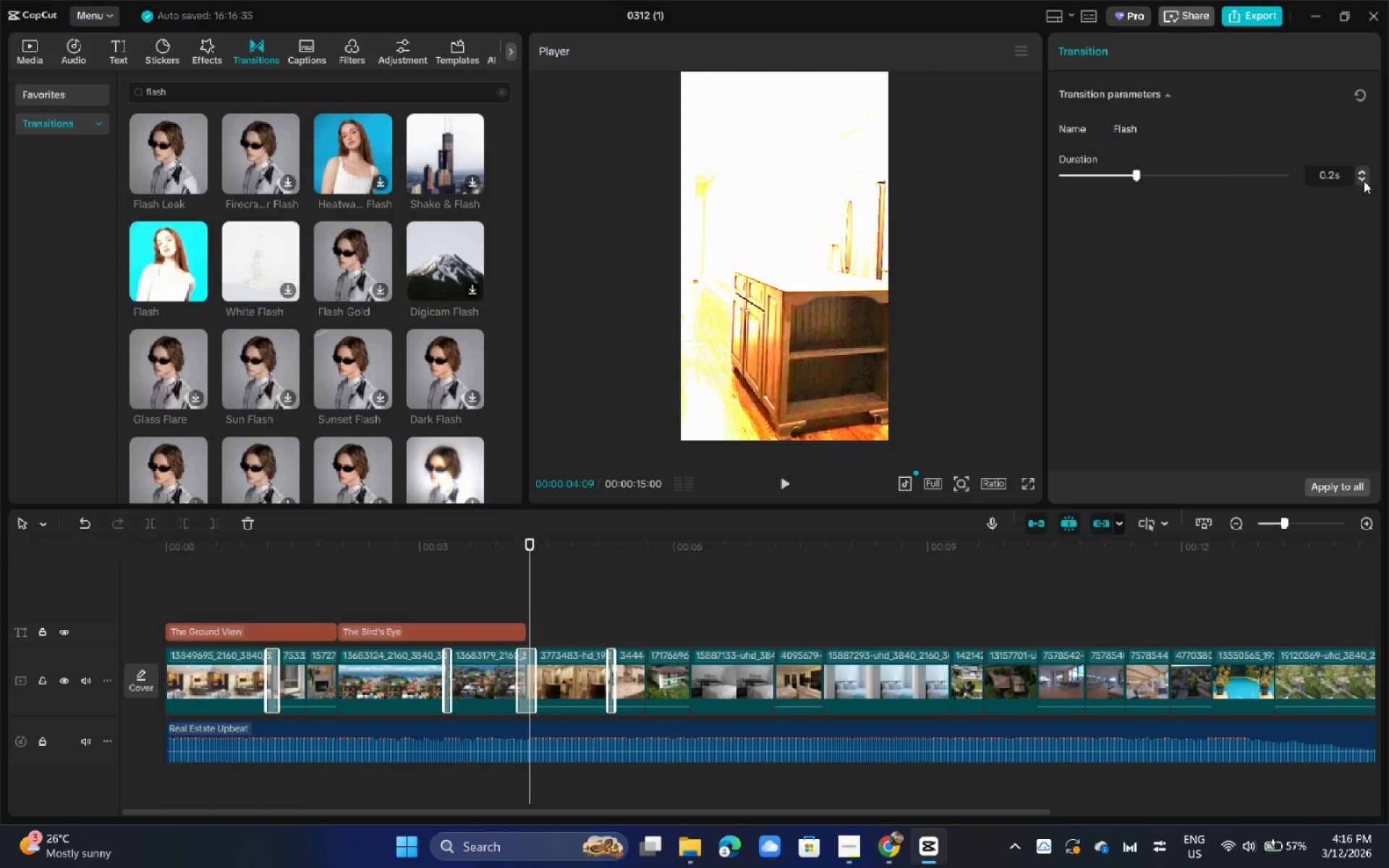 
triple_click([1364, 181])
 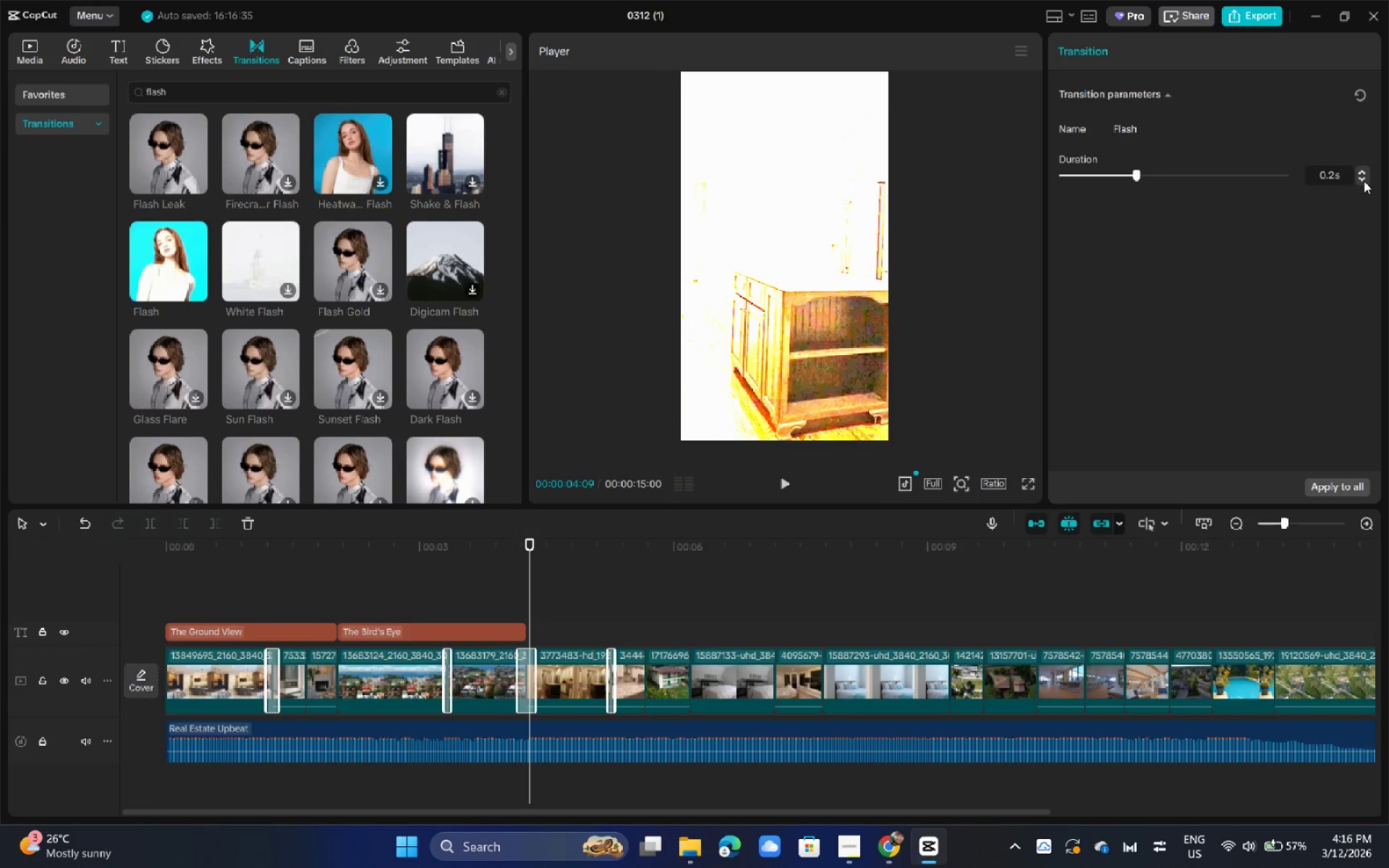 
triple_click([1364, 181])
 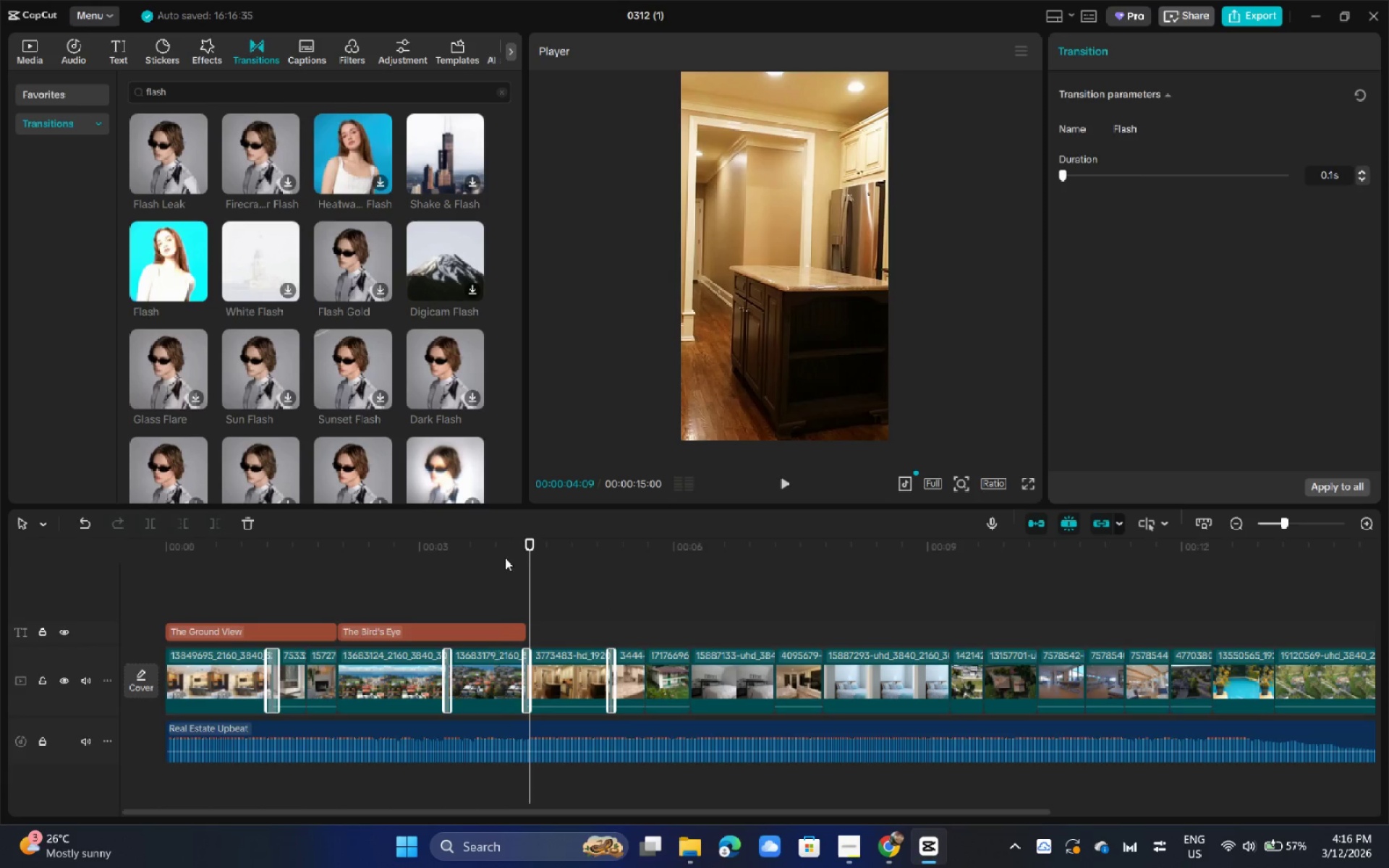 
left_click_drag(start_coordinate=[498, 561], to_coordinate=[491, 562])
 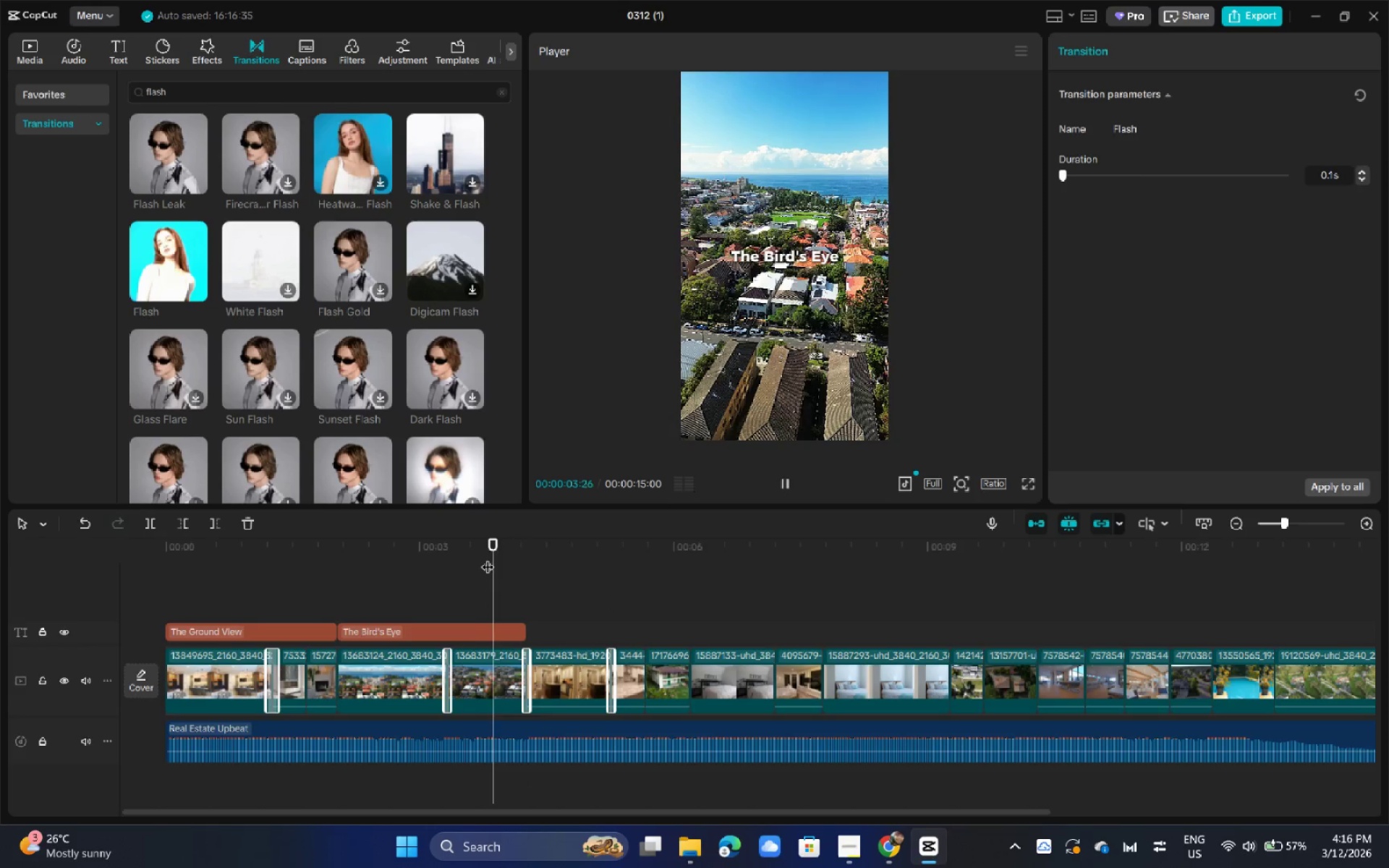 
key(Space)
 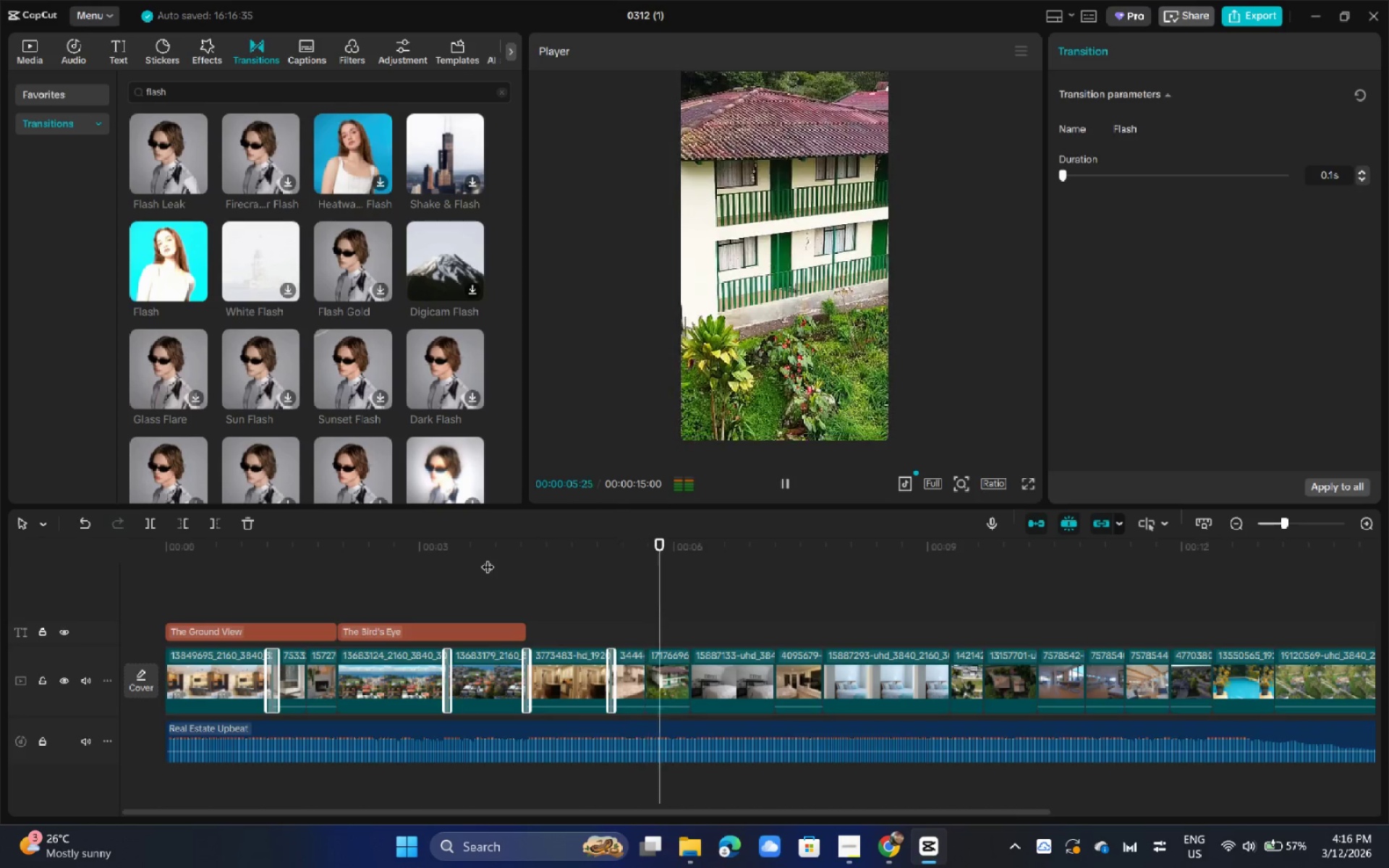 
key(Space)
 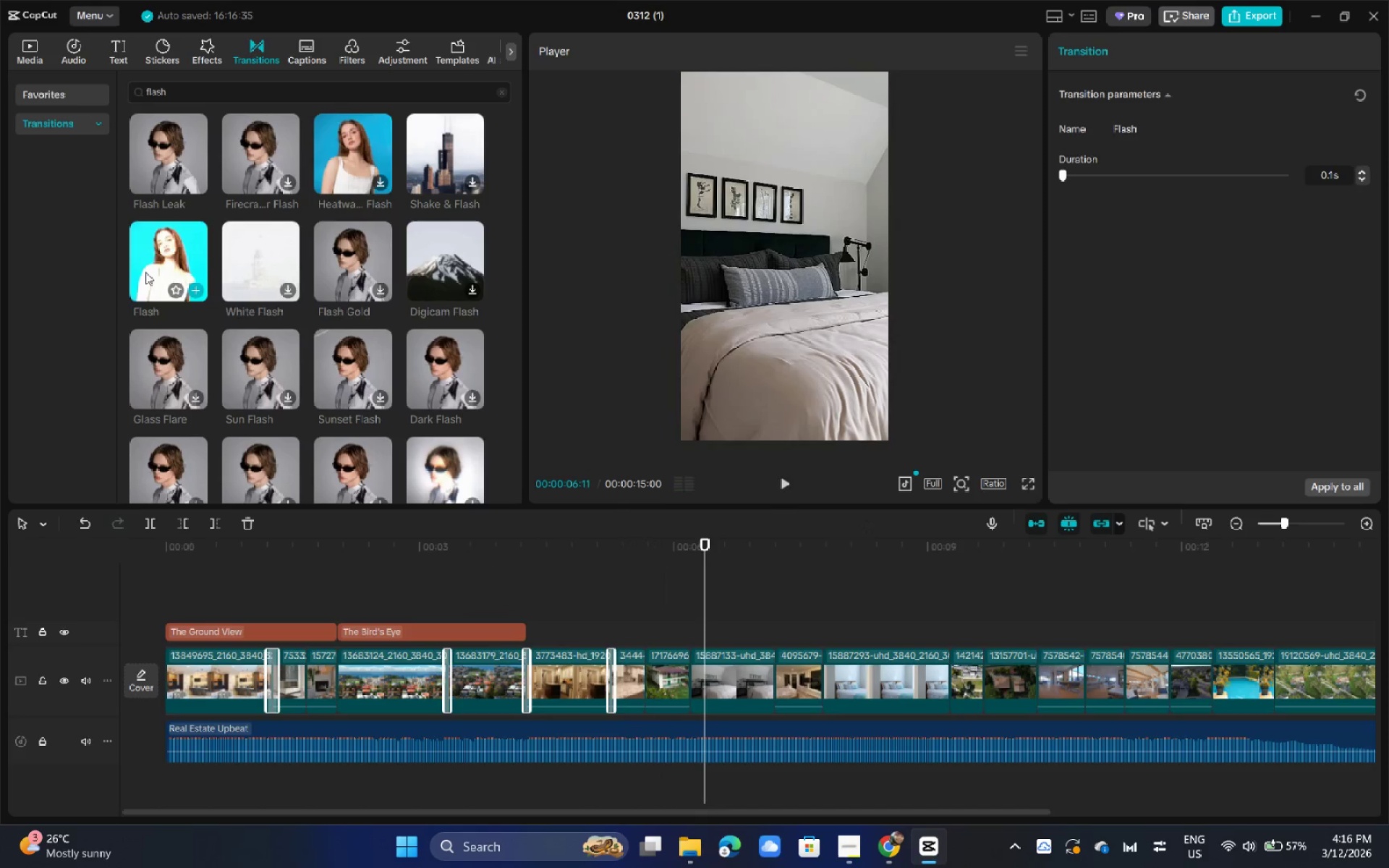 
left_click_drag(start_coordinate=[147, 266], to_coordinate=[671, 665])
 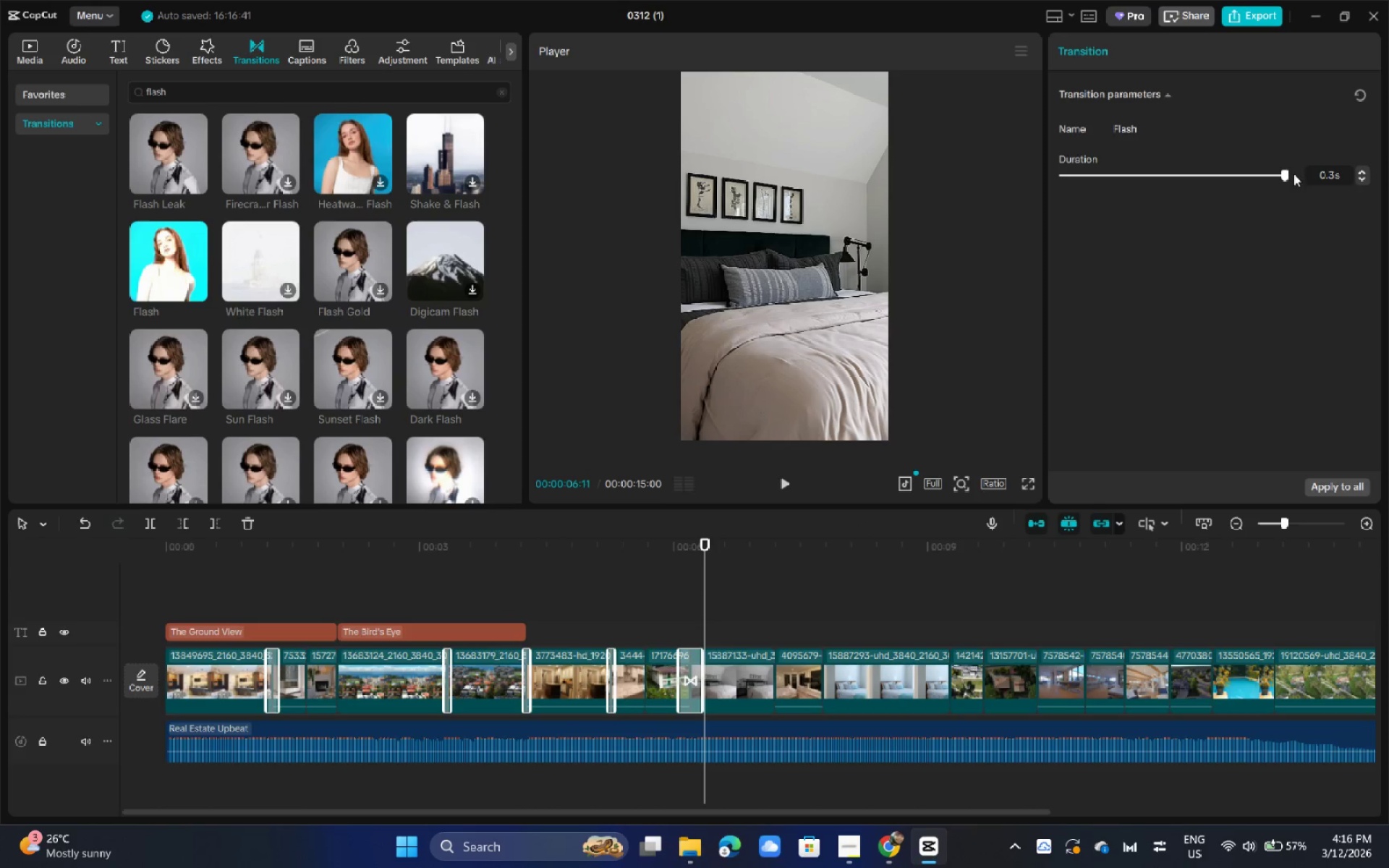 
left_click_drag(start_coordinate=[1280, 174], to_coordinate=[1111, 189])
 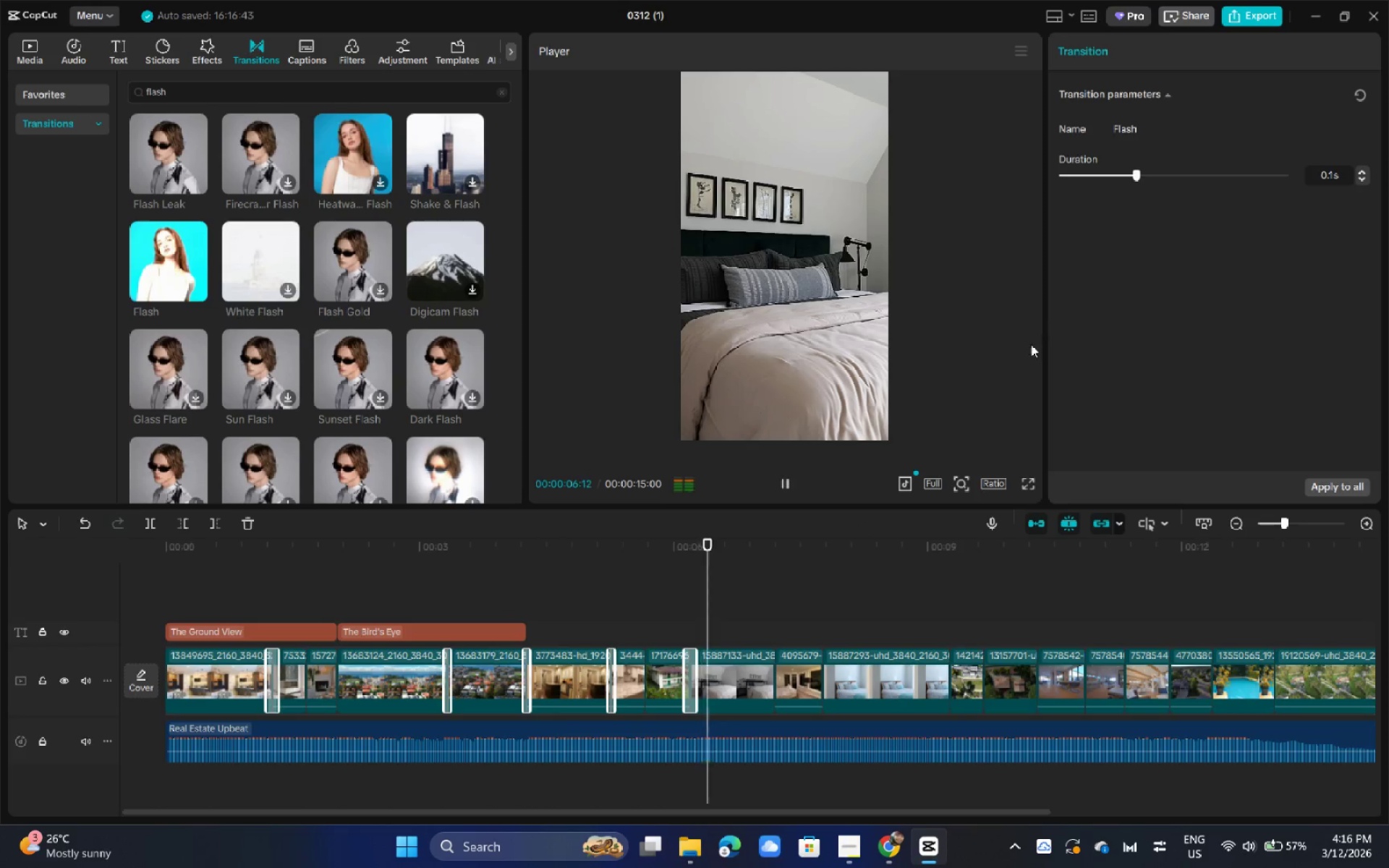 
key(Space)
 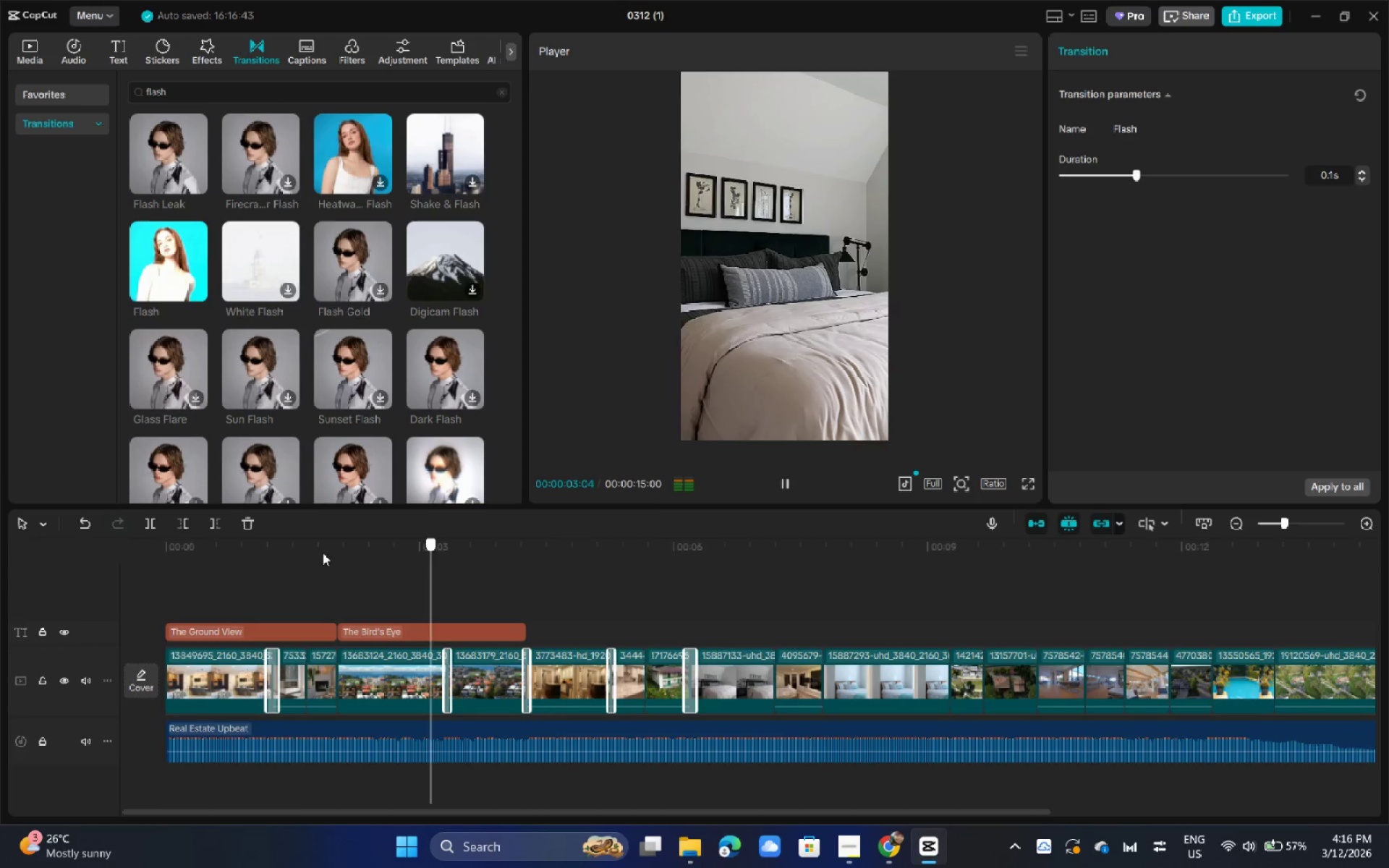 
left_click_drag(start_coordinate=[447, 549], to_coordinate=[54, 553])
 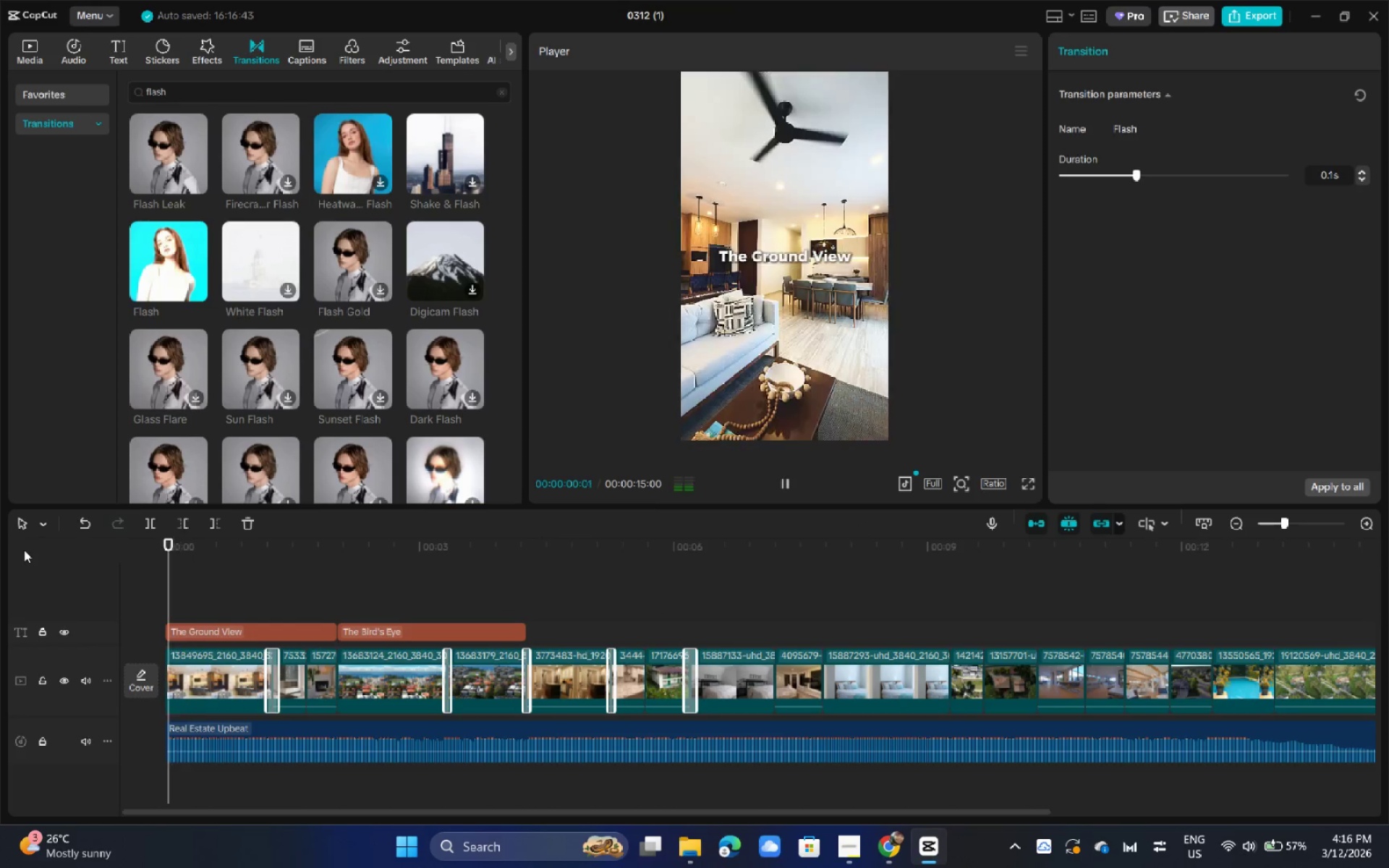 
key(Space)
 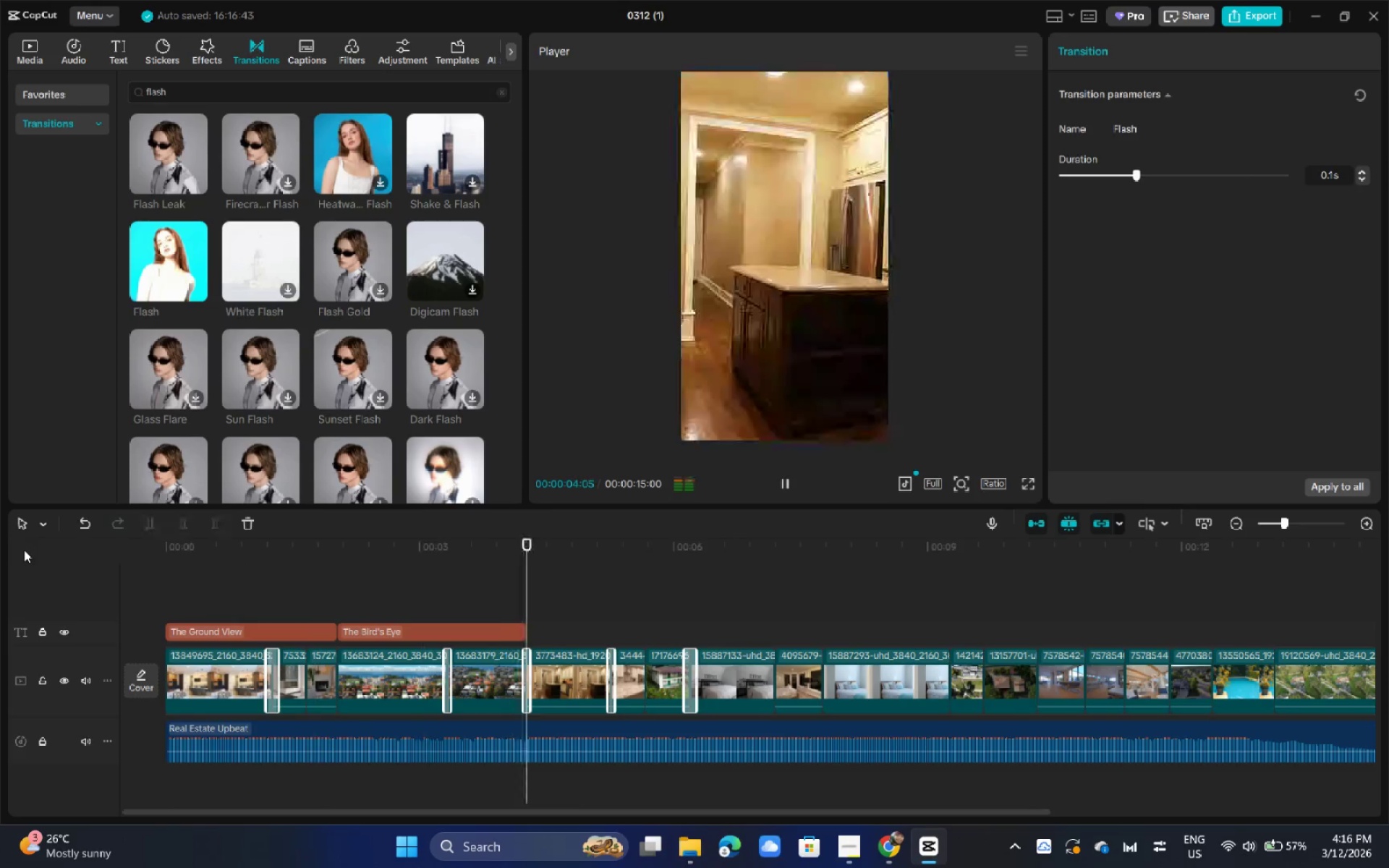 
wait(9.22)
 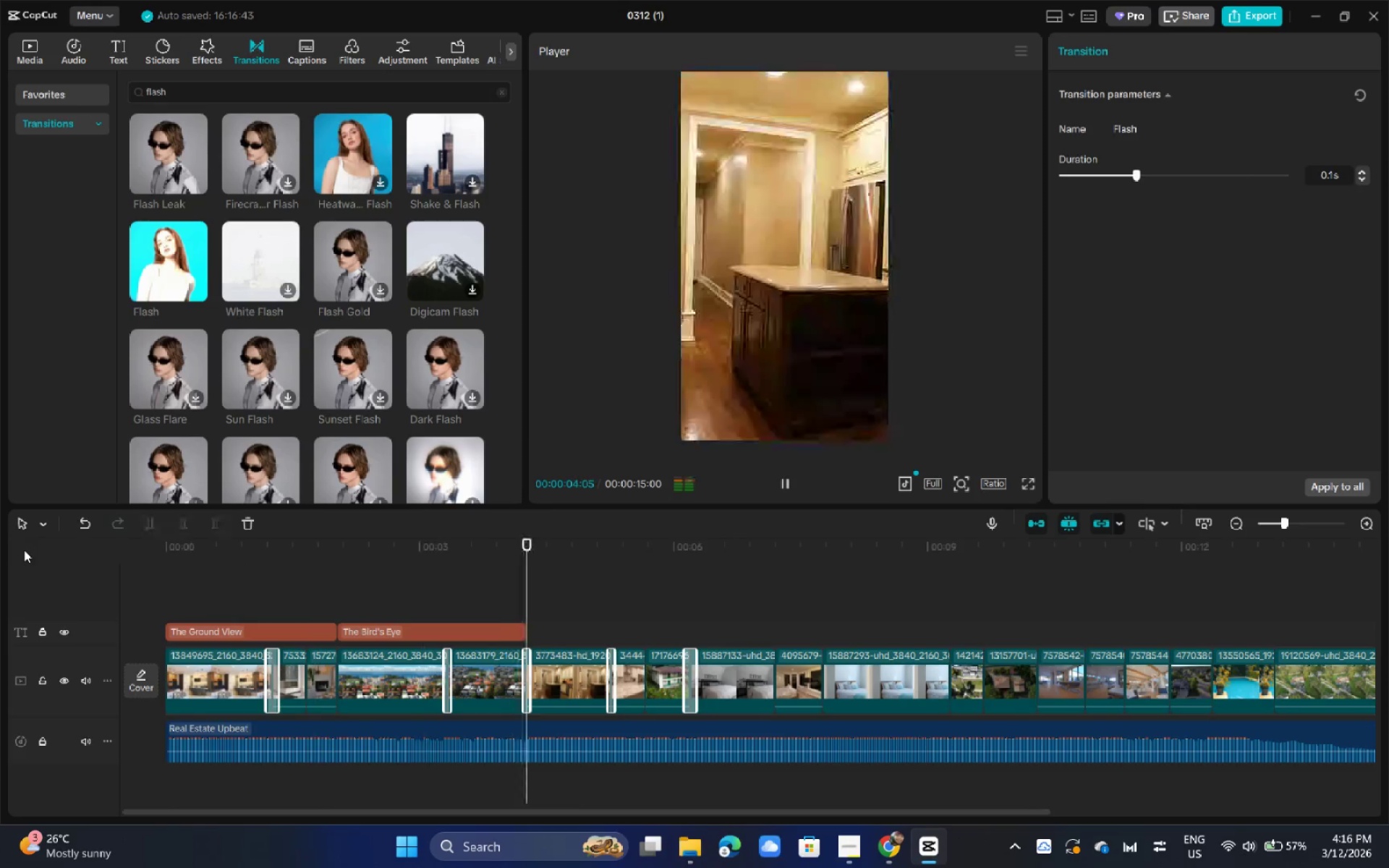 
key(Space)
 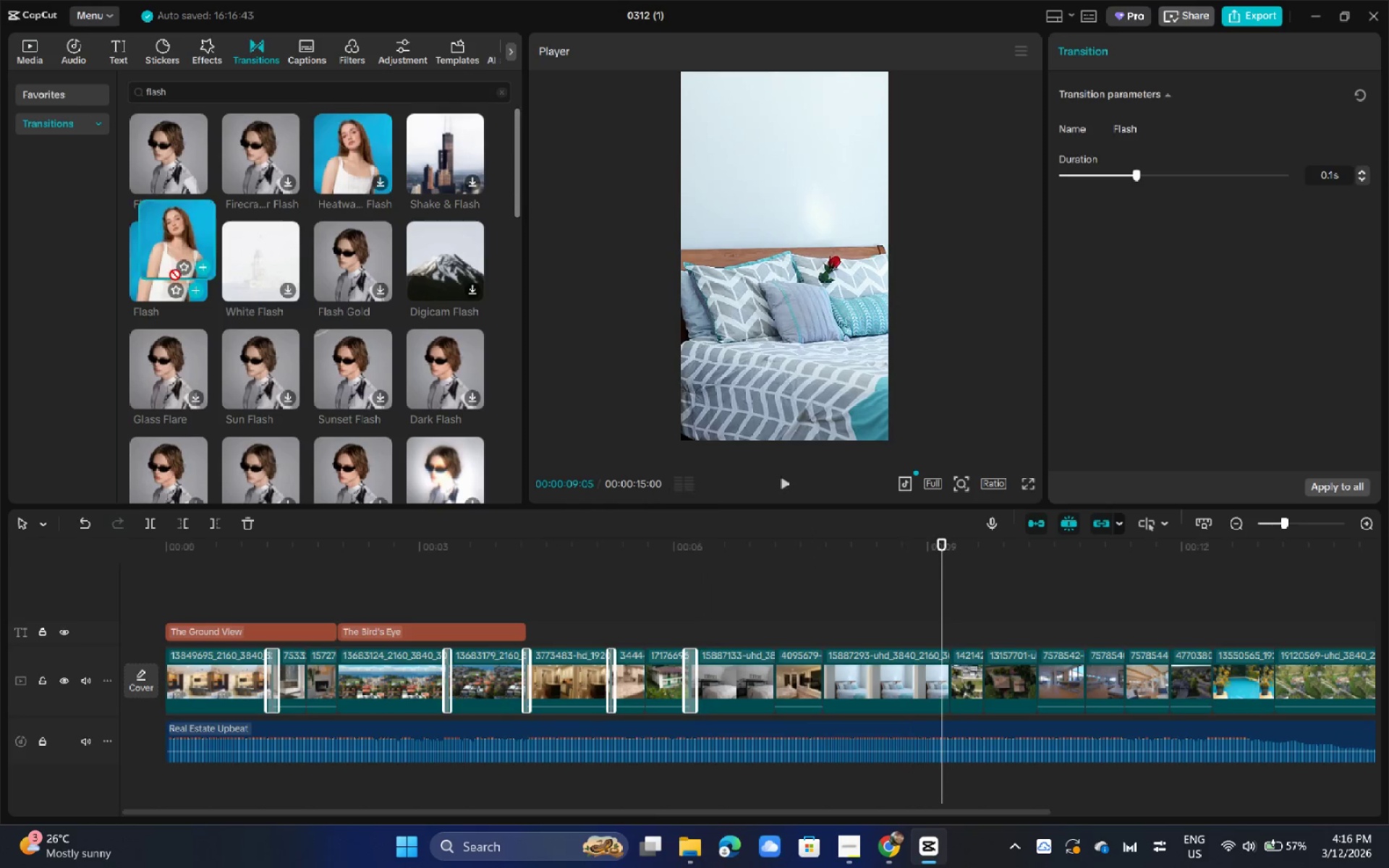 
left_click_drag(start_coordinate=[151, 256], to_coordinate=[935, 678])
 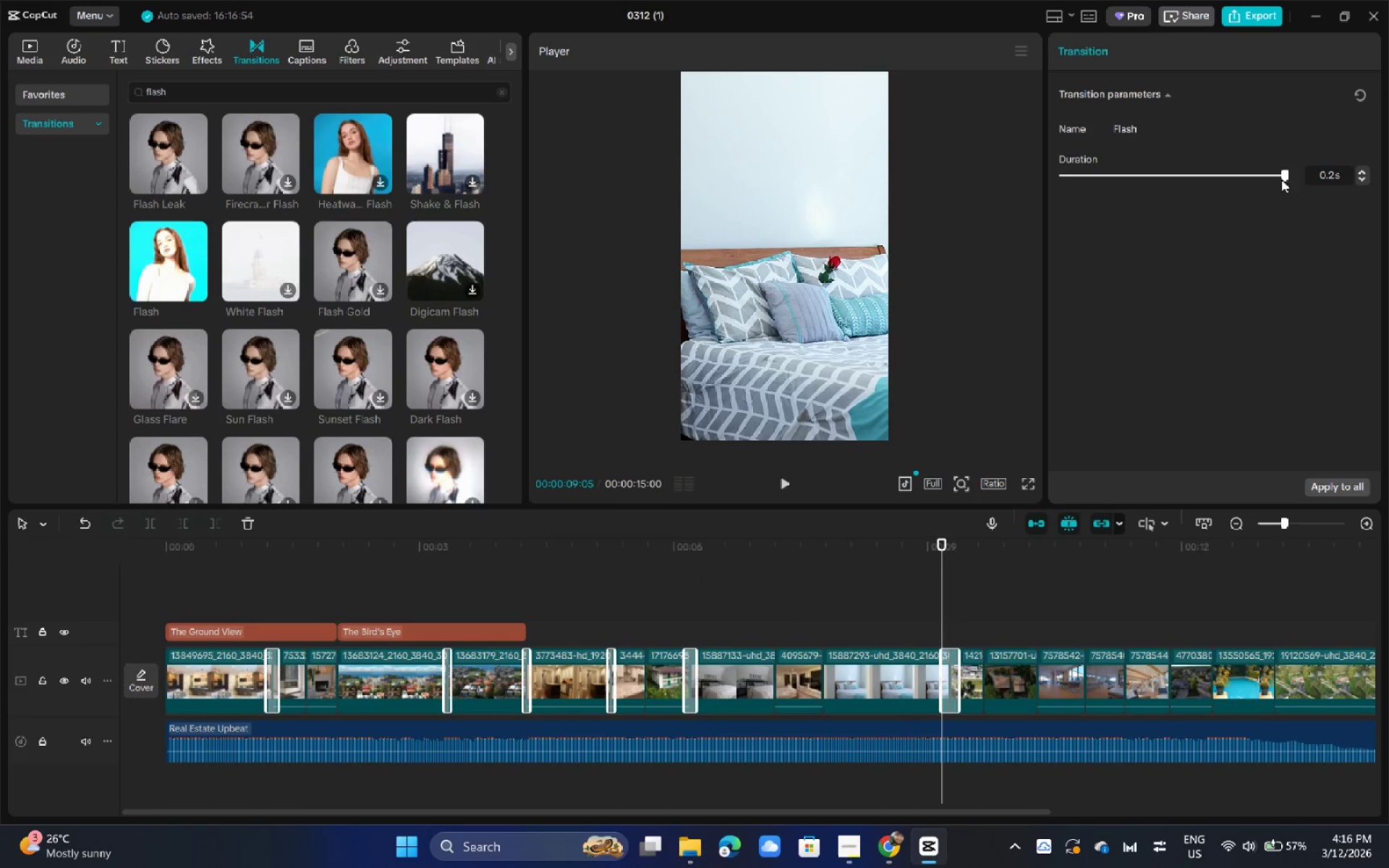 
left_click_drag(start_coordinate=[1281, 179], to_coordinate=[1179, 188])
 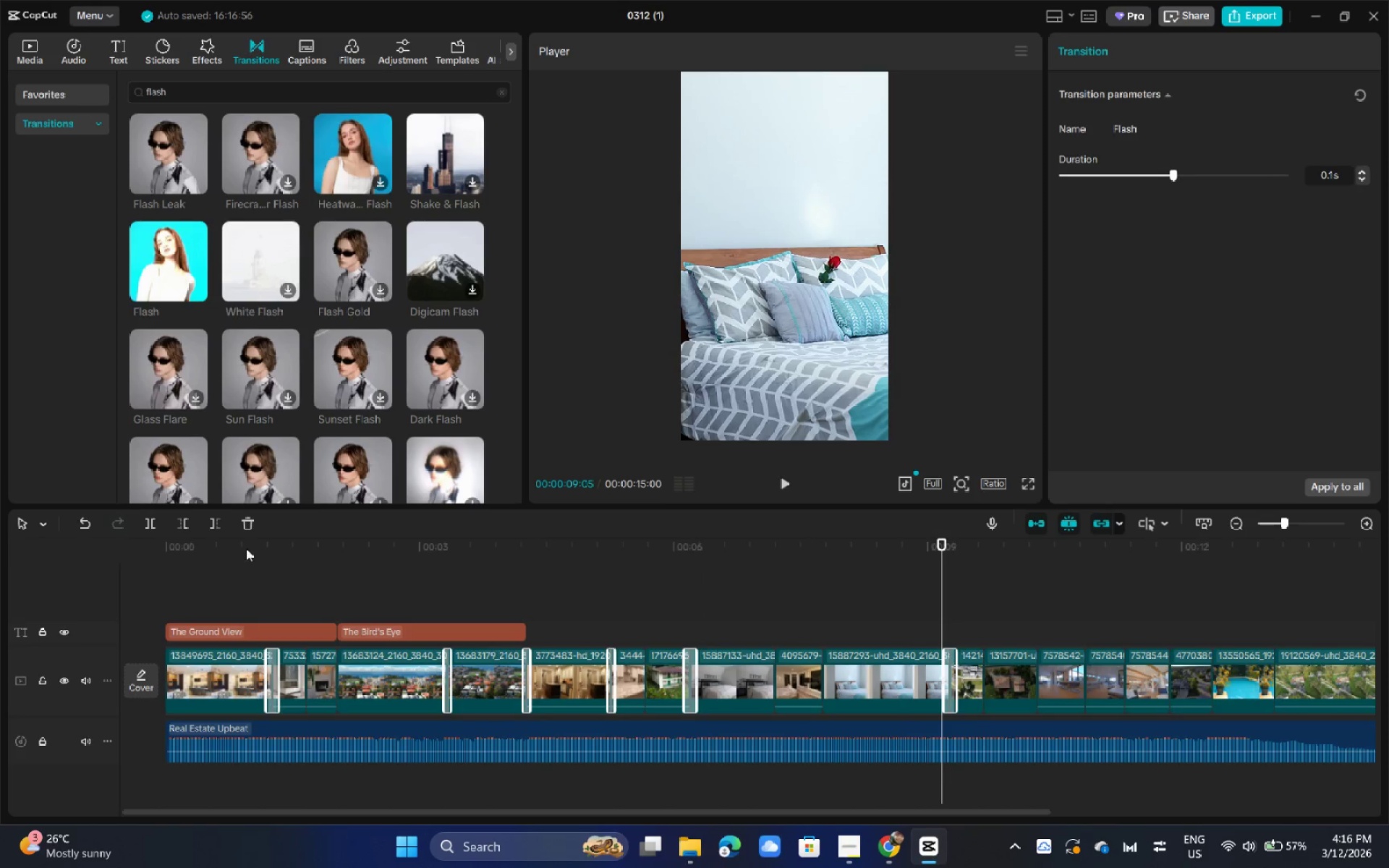 
left_click_drag(start_coordinate=[241, 548], to_coordinate=[85, 548])
 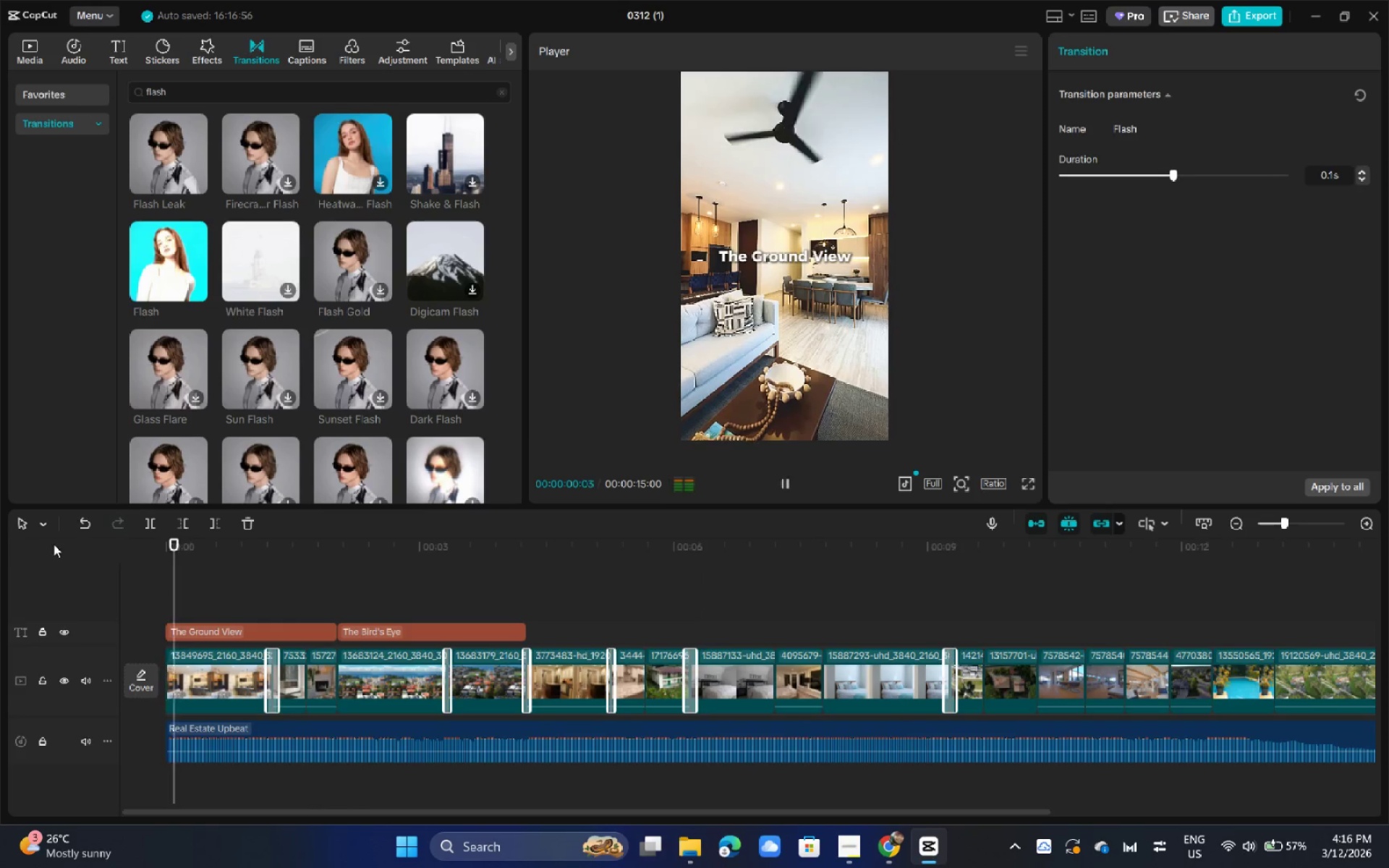 
key(Space)
 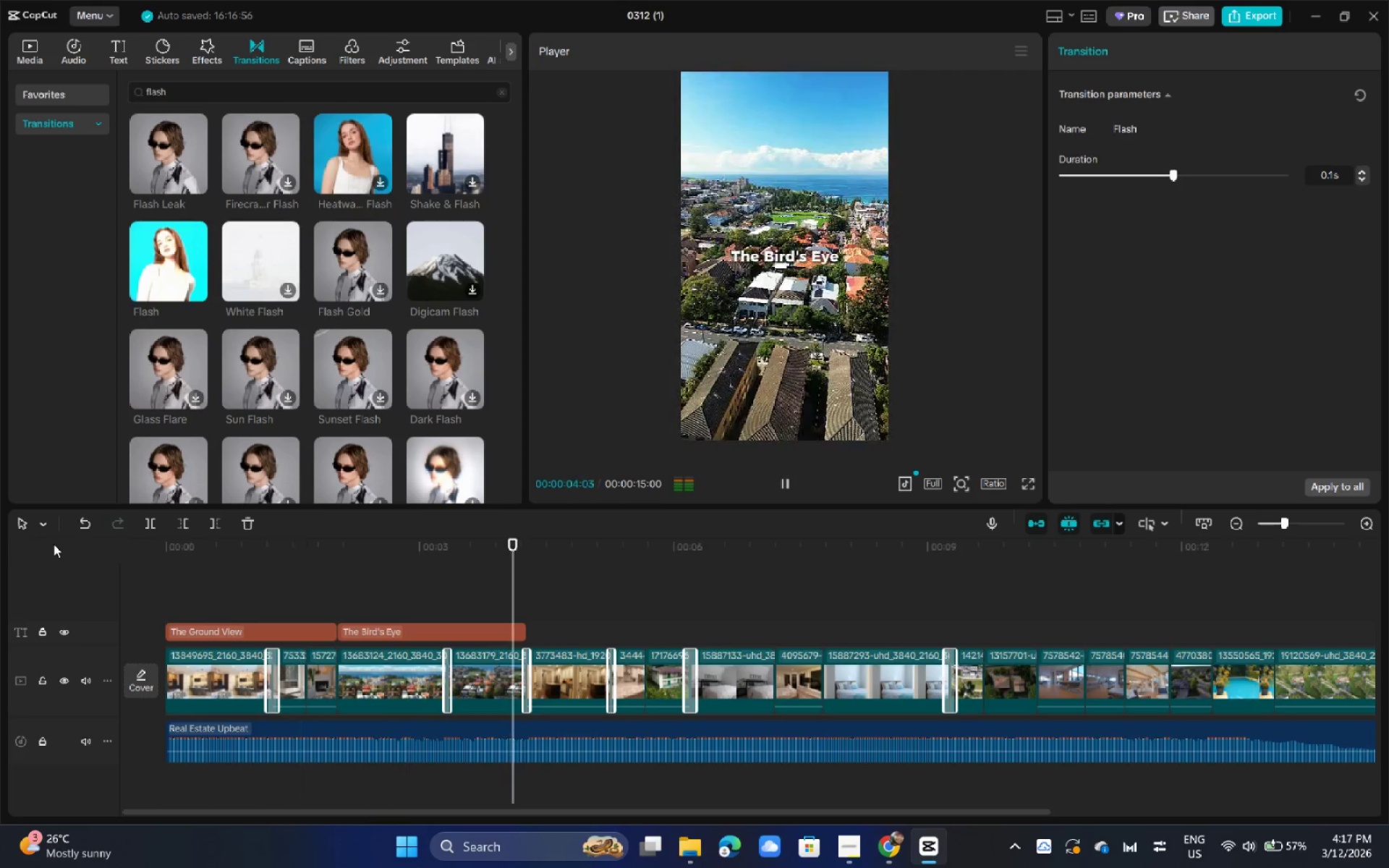 
wait(5.5)
 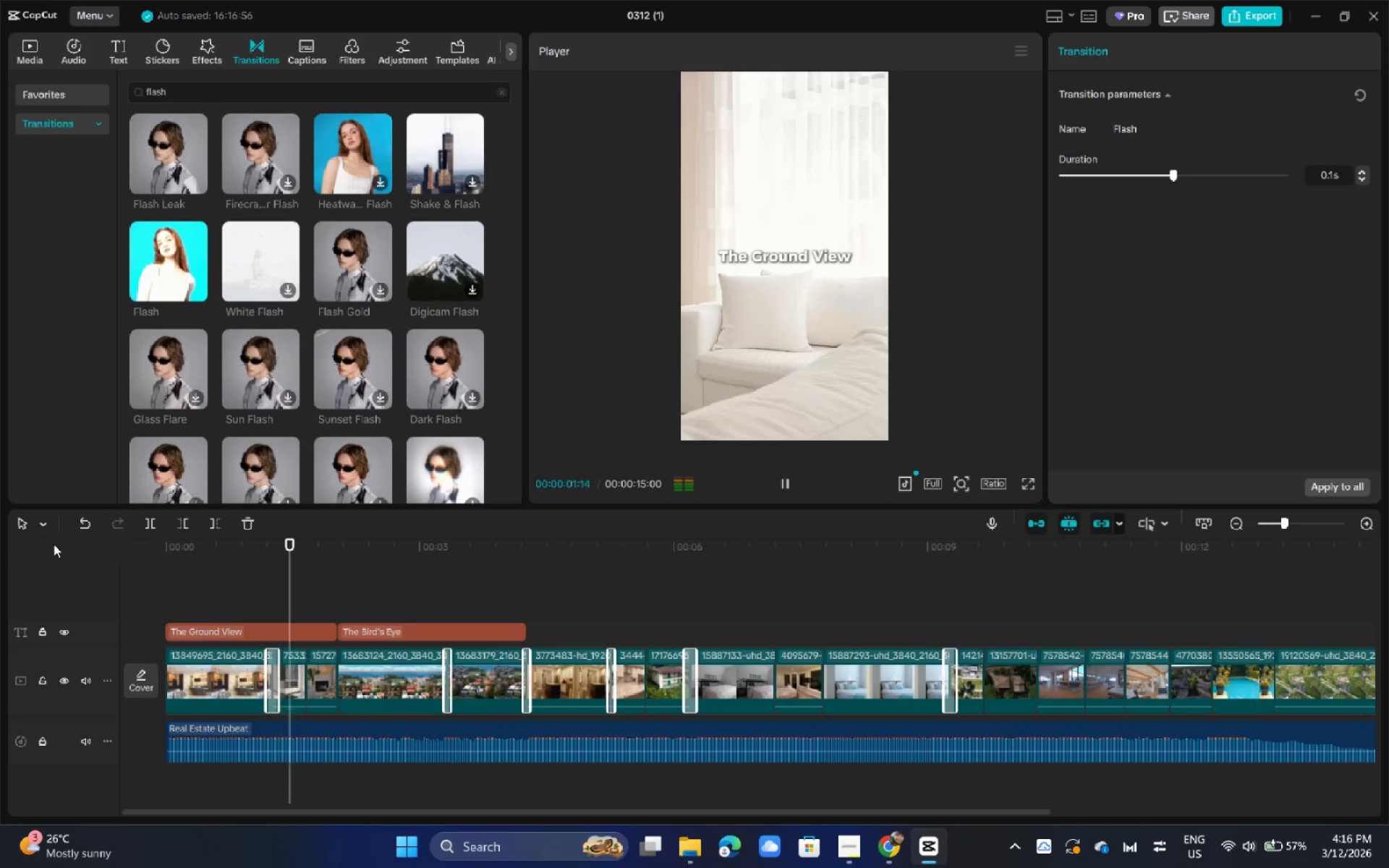 
key(Space)
 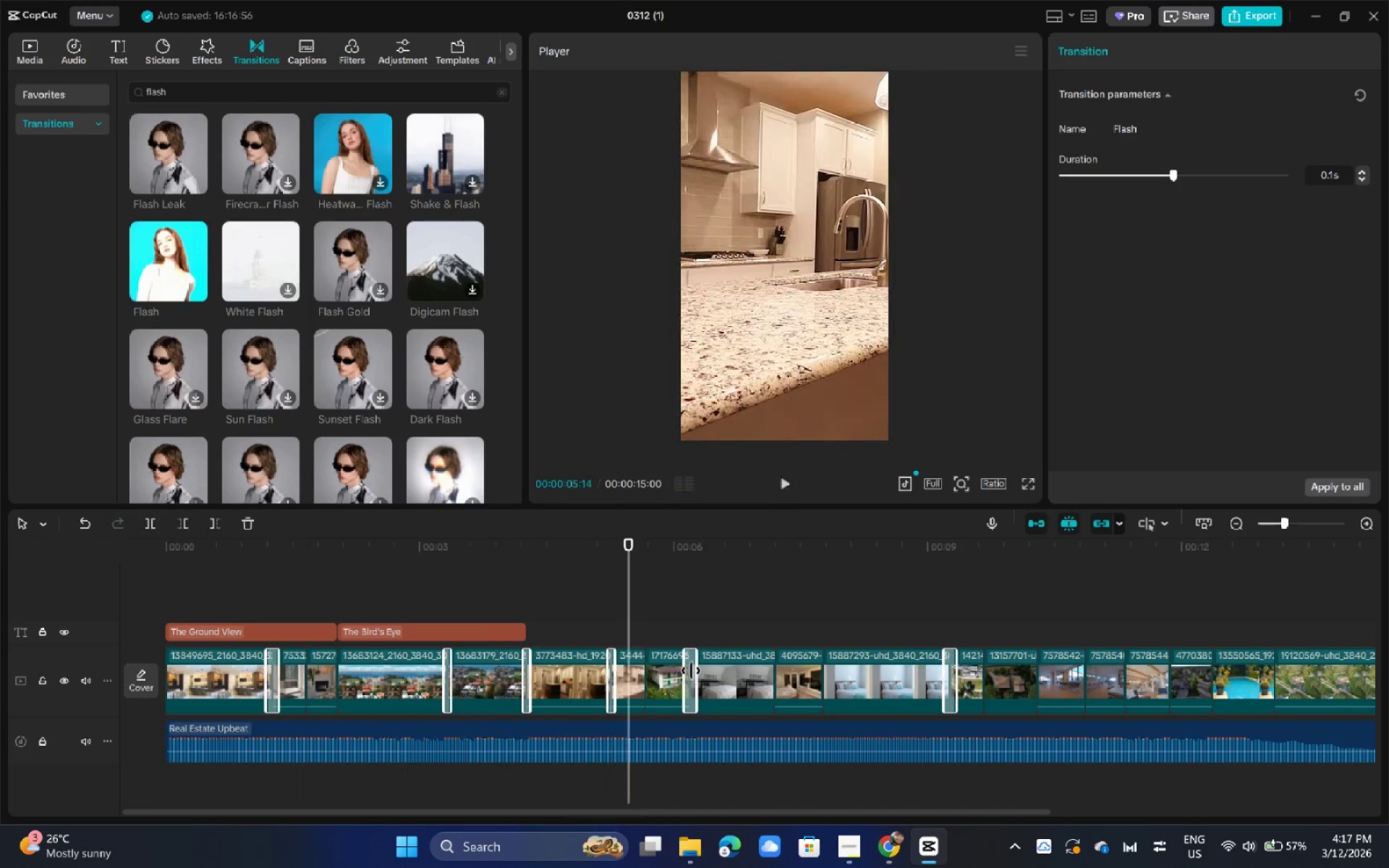 
left_click([690, 671])
 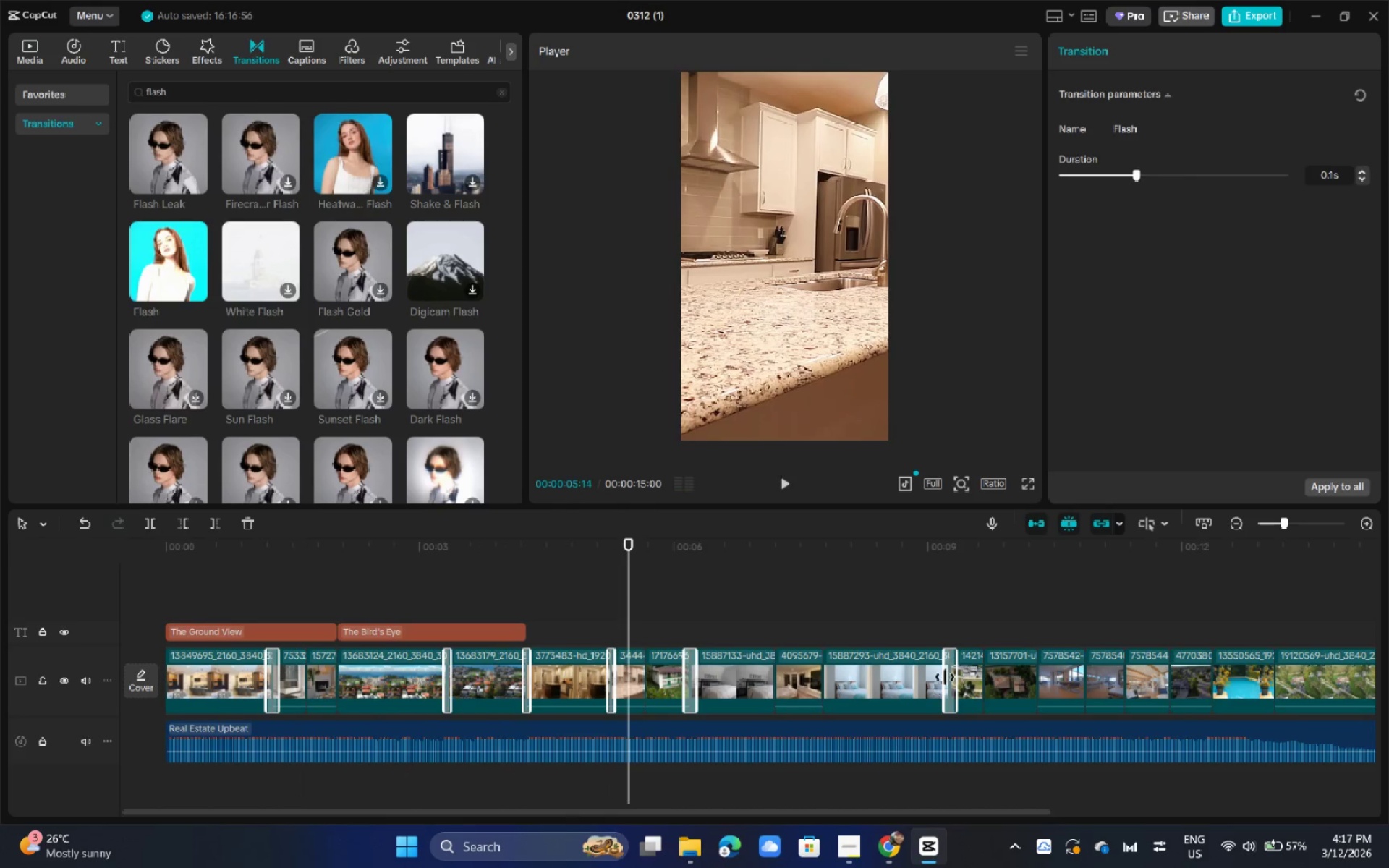 
key(Space)
 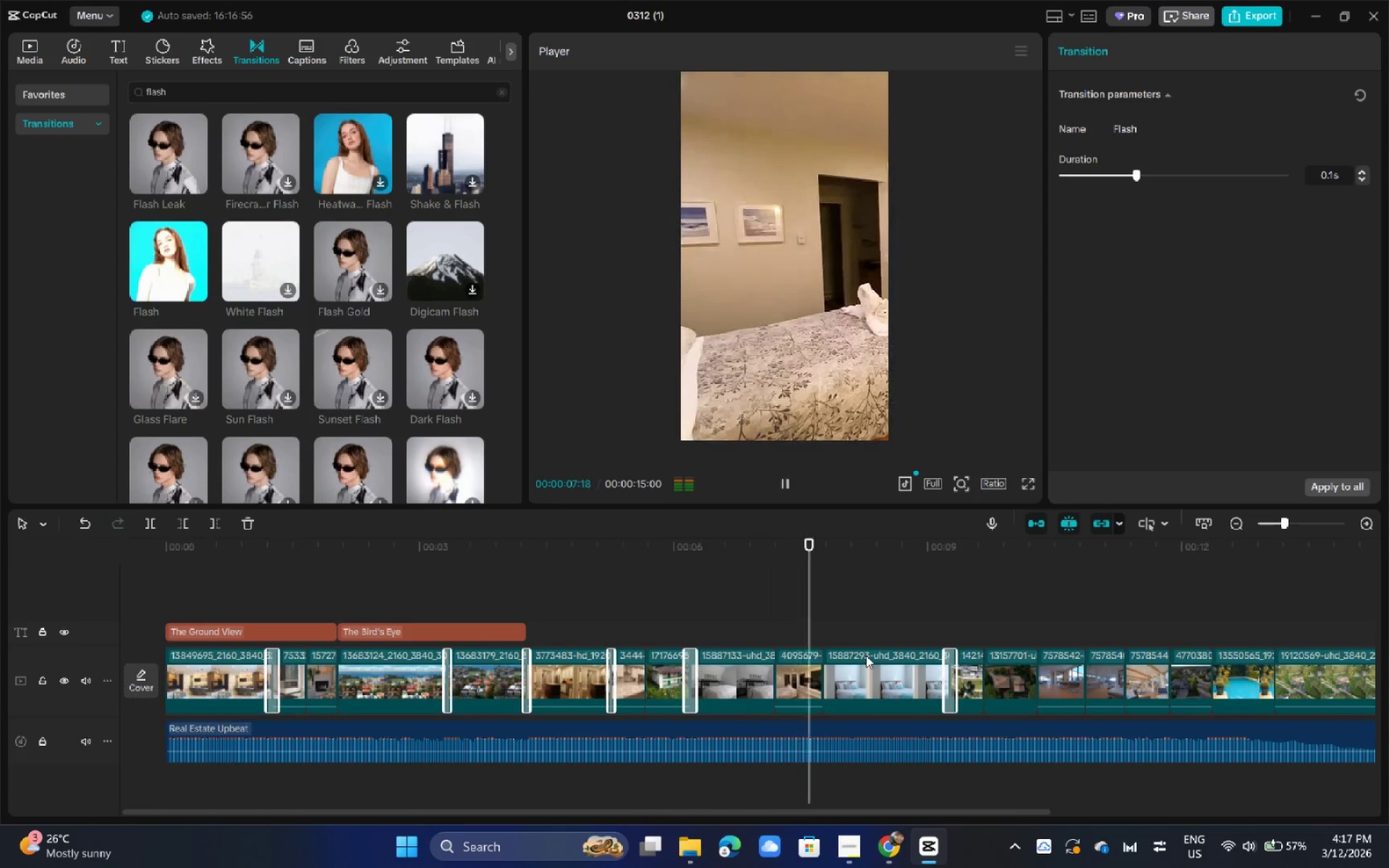 
key(Space)
 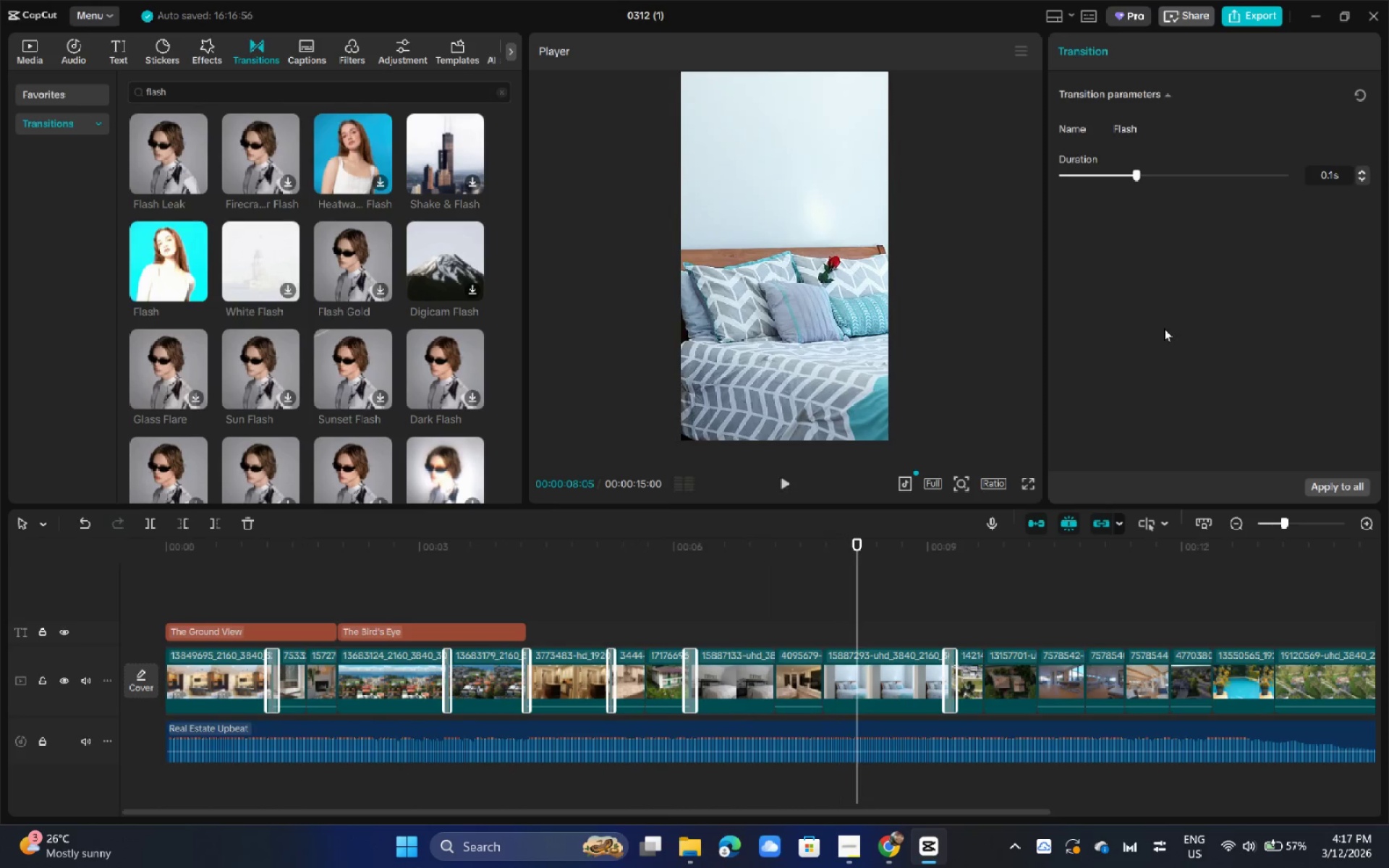 
key(Space)
 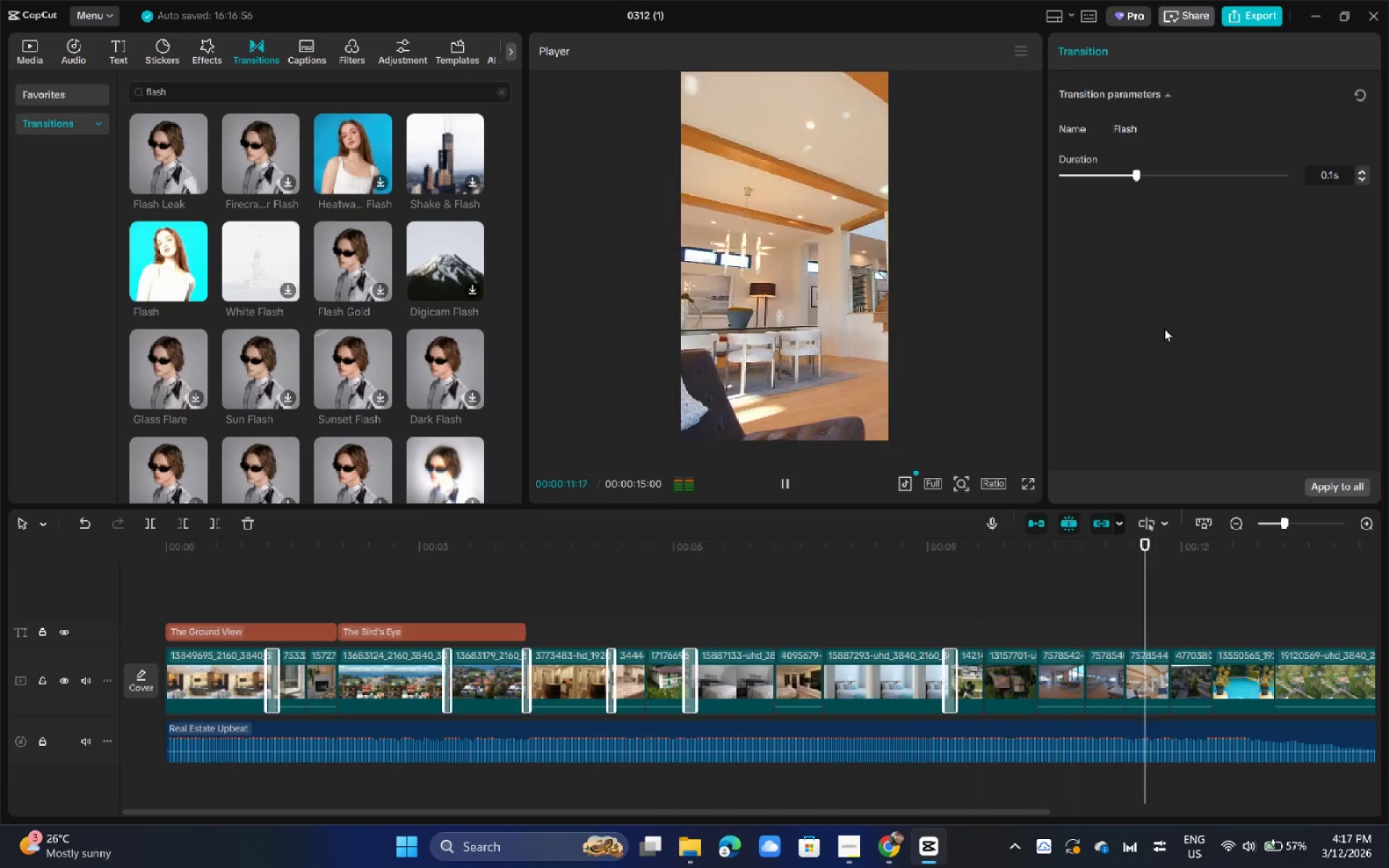 
key(Space)
 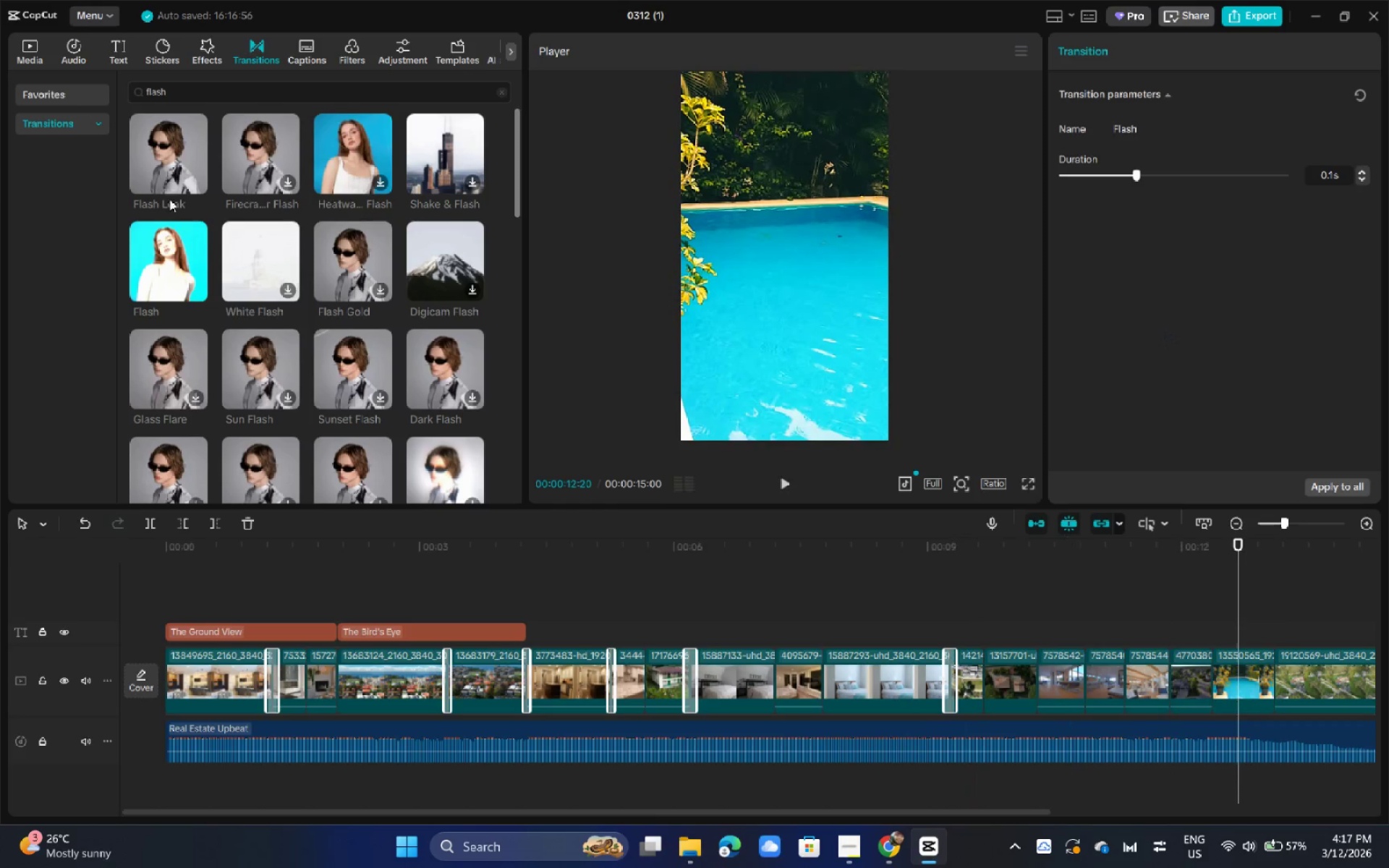 
left_click_drag(start_coordinate=[156, 244], to_coordinate=[1197, 679])
 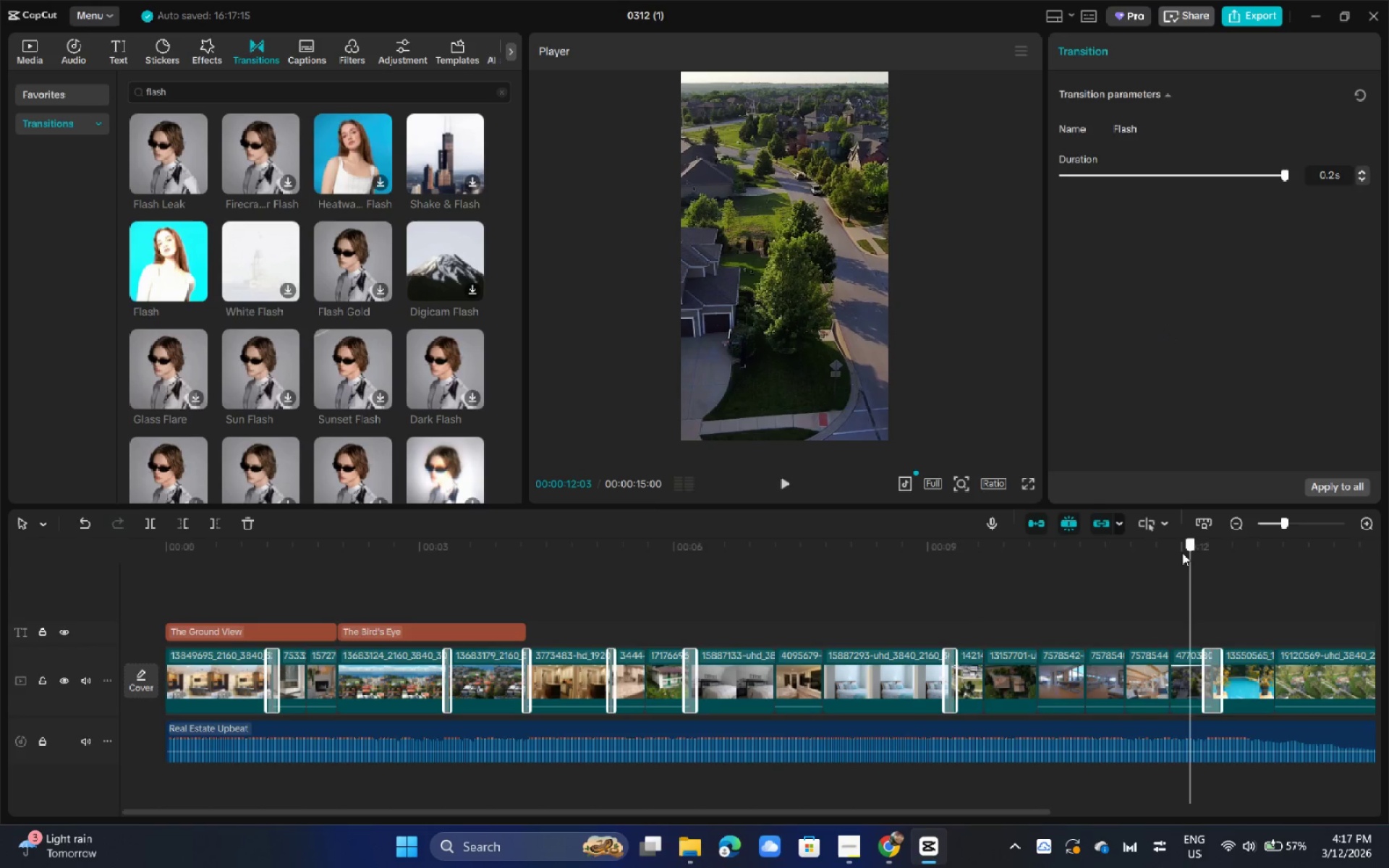 
left_click_drag(start_coordinate=[1195, 553], to_coordinate=[1177, 553])
 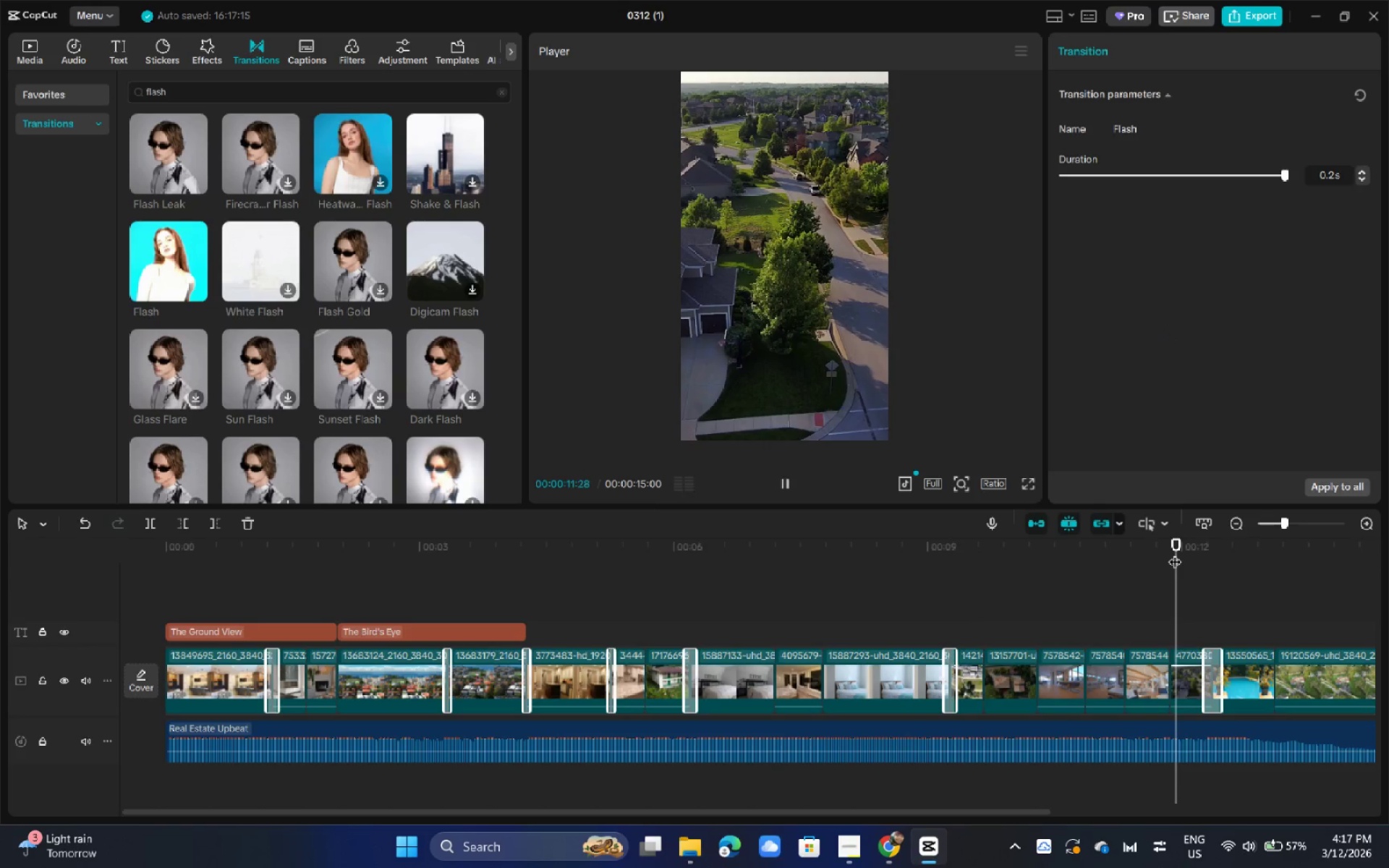 
key(Space)
 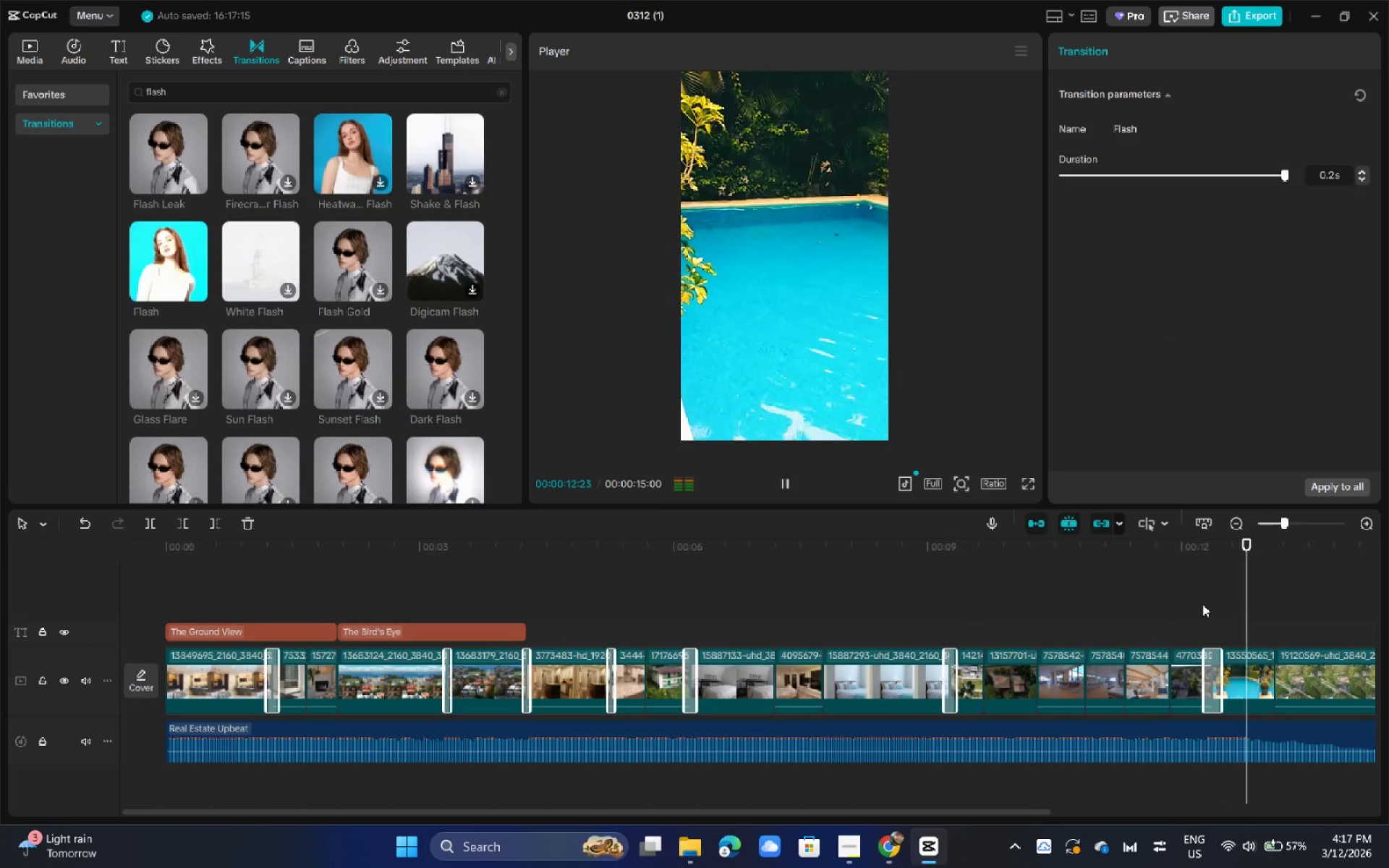 
key(Space)
 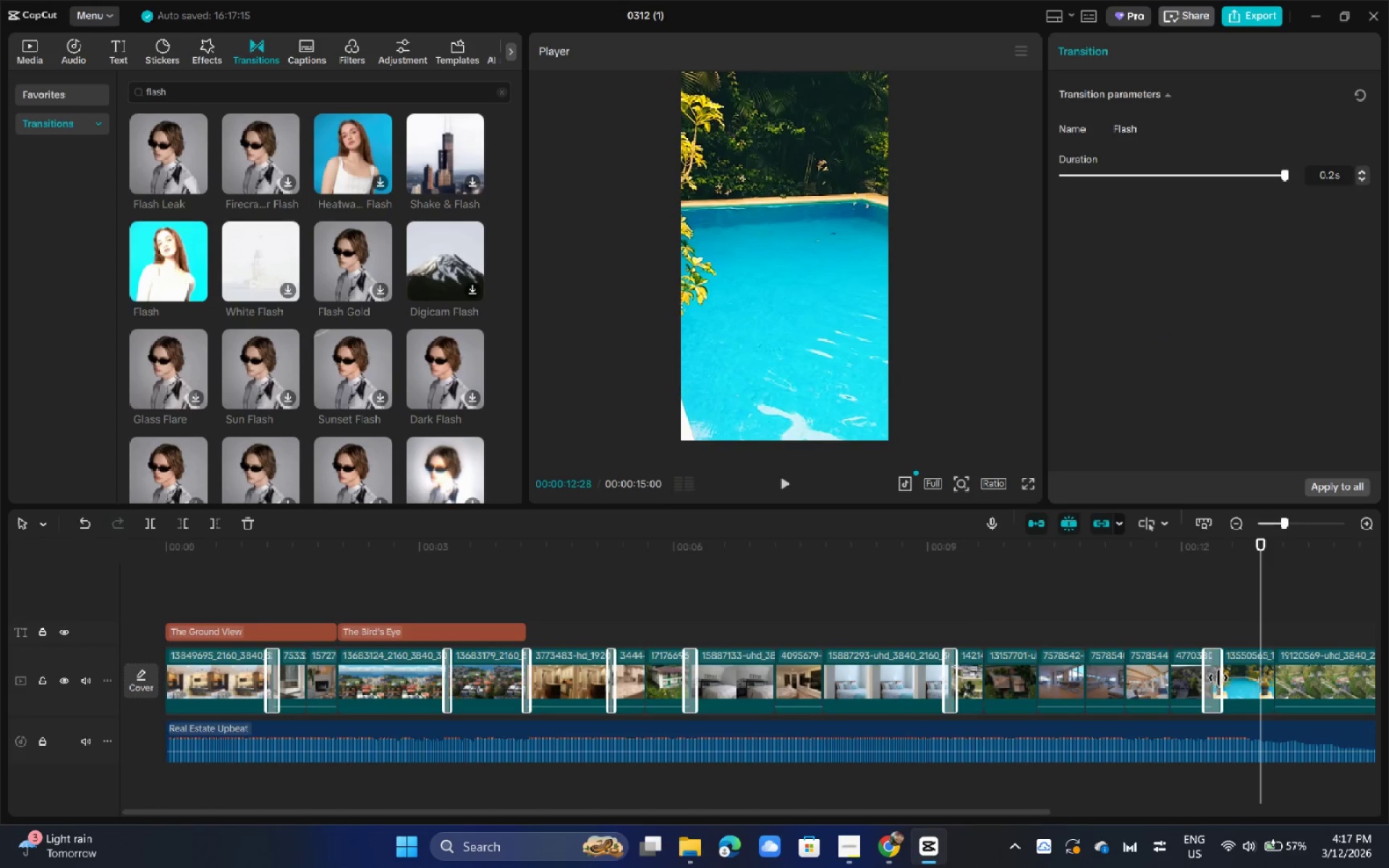 
left_click_drag(start_coordinate=[1218, 678], to_coordinate=[1211, 680])
 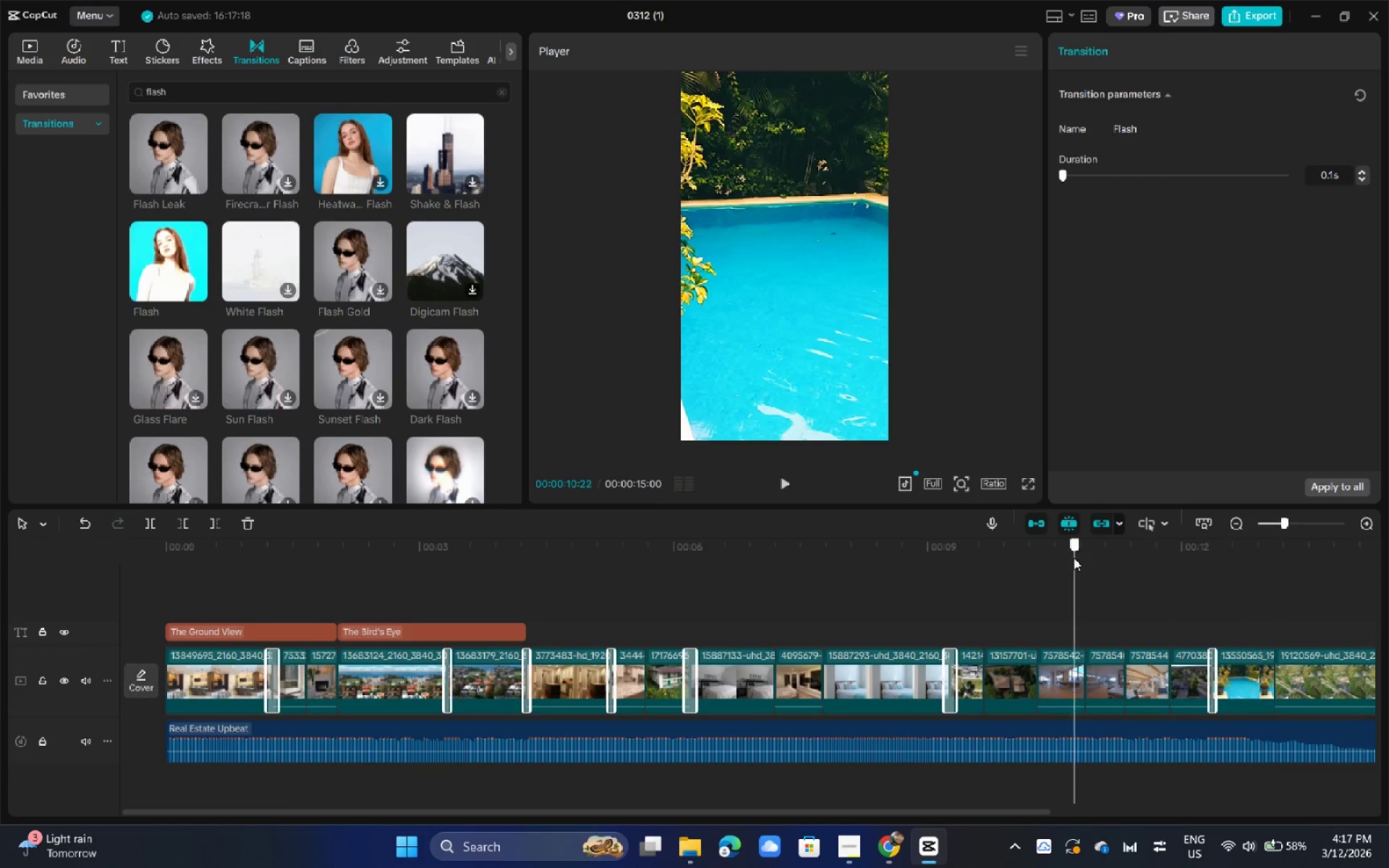 
left_click([1074, 558])
 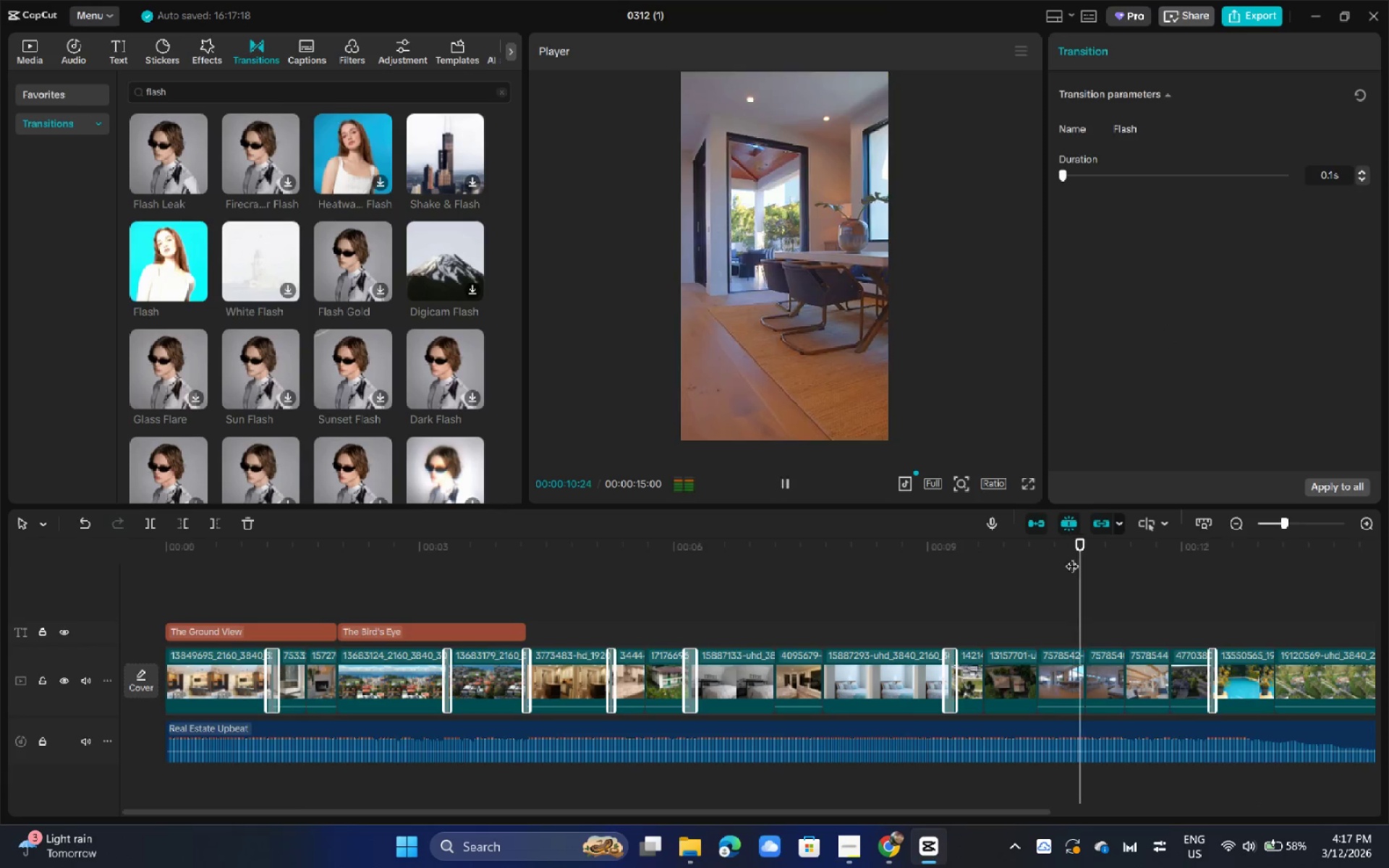 
key(Space)
 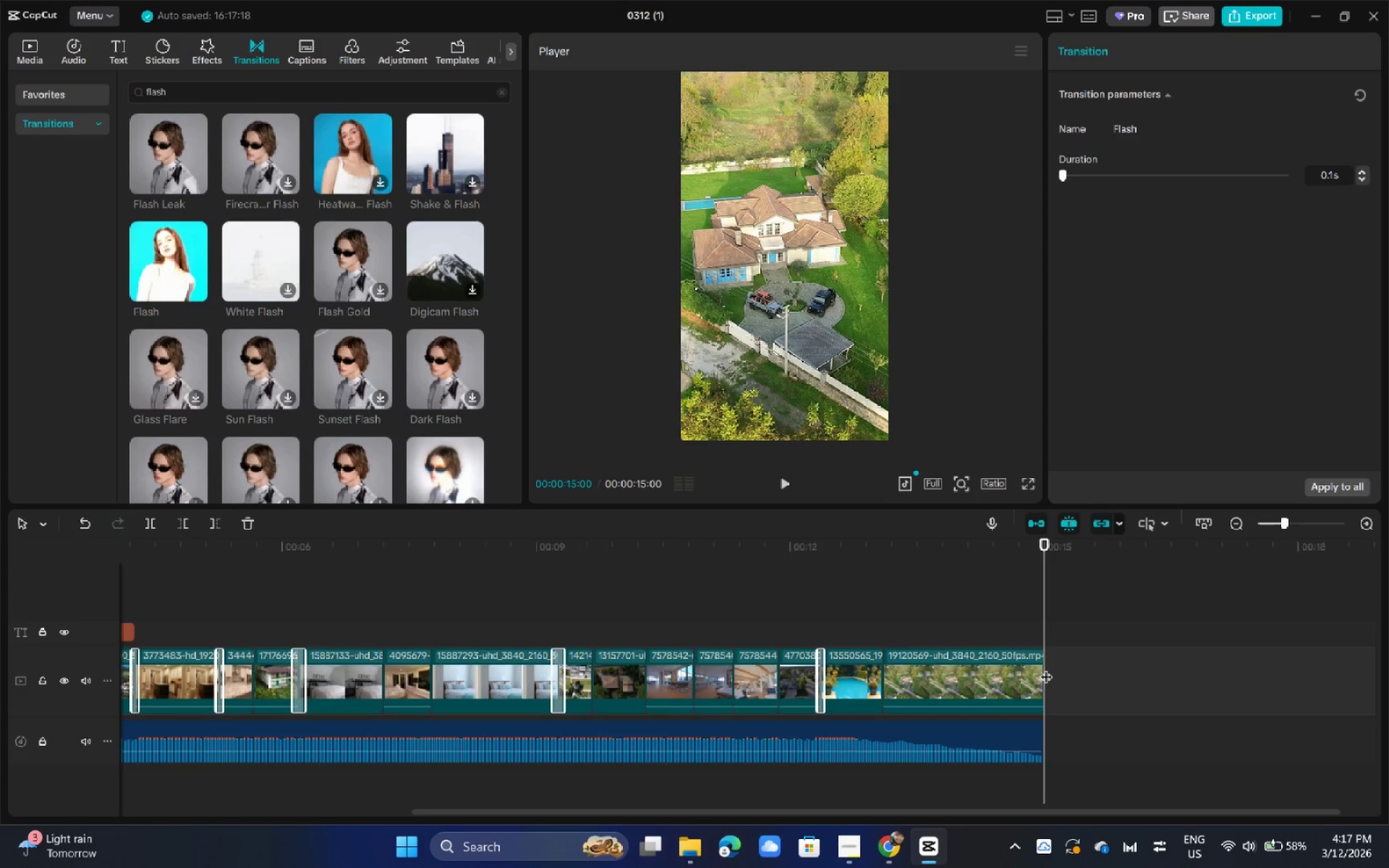 
wait(38.48)
 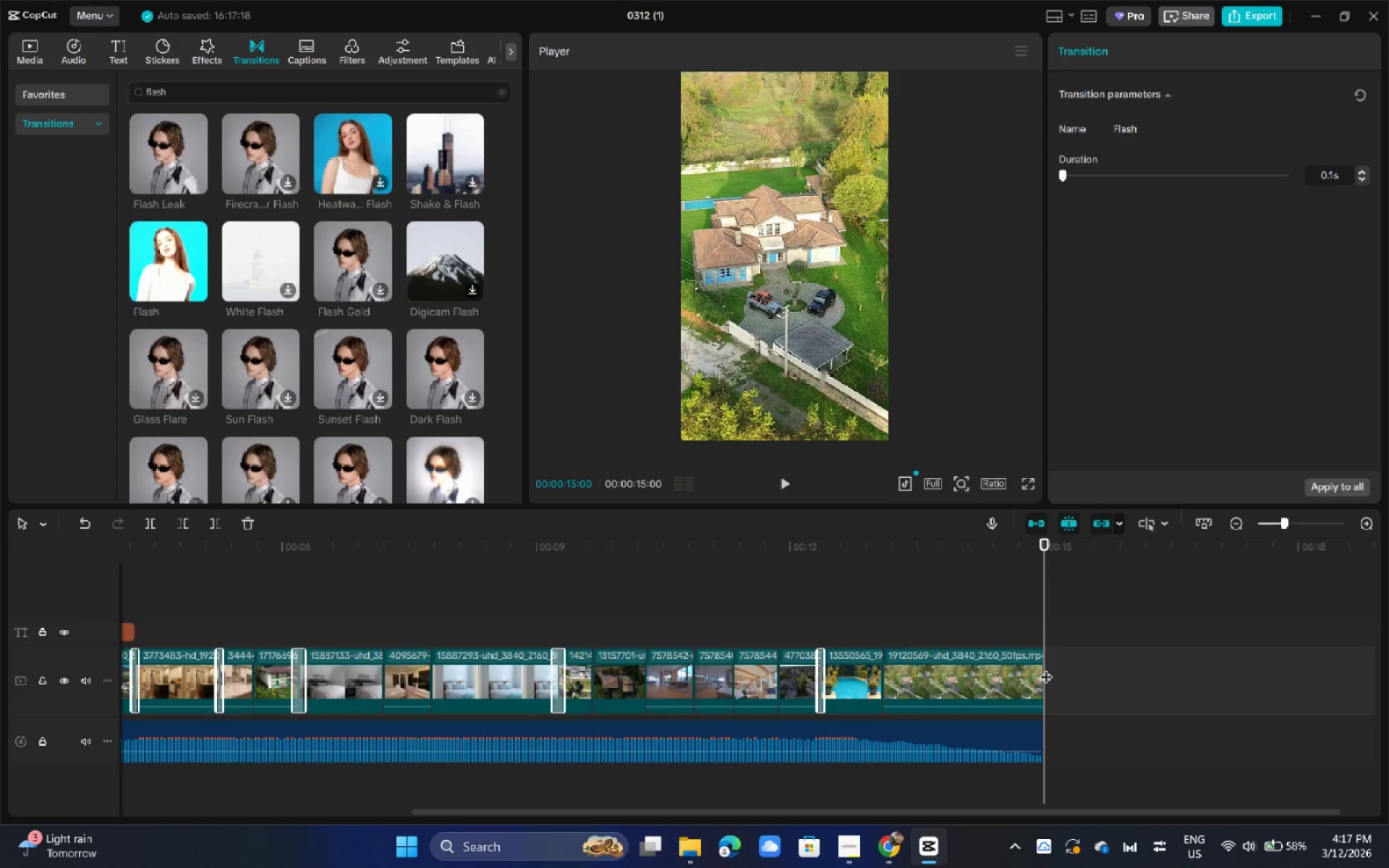 
left_click_drag(start_coordinate=[260, 552], to_coordinate=[0, 553])
 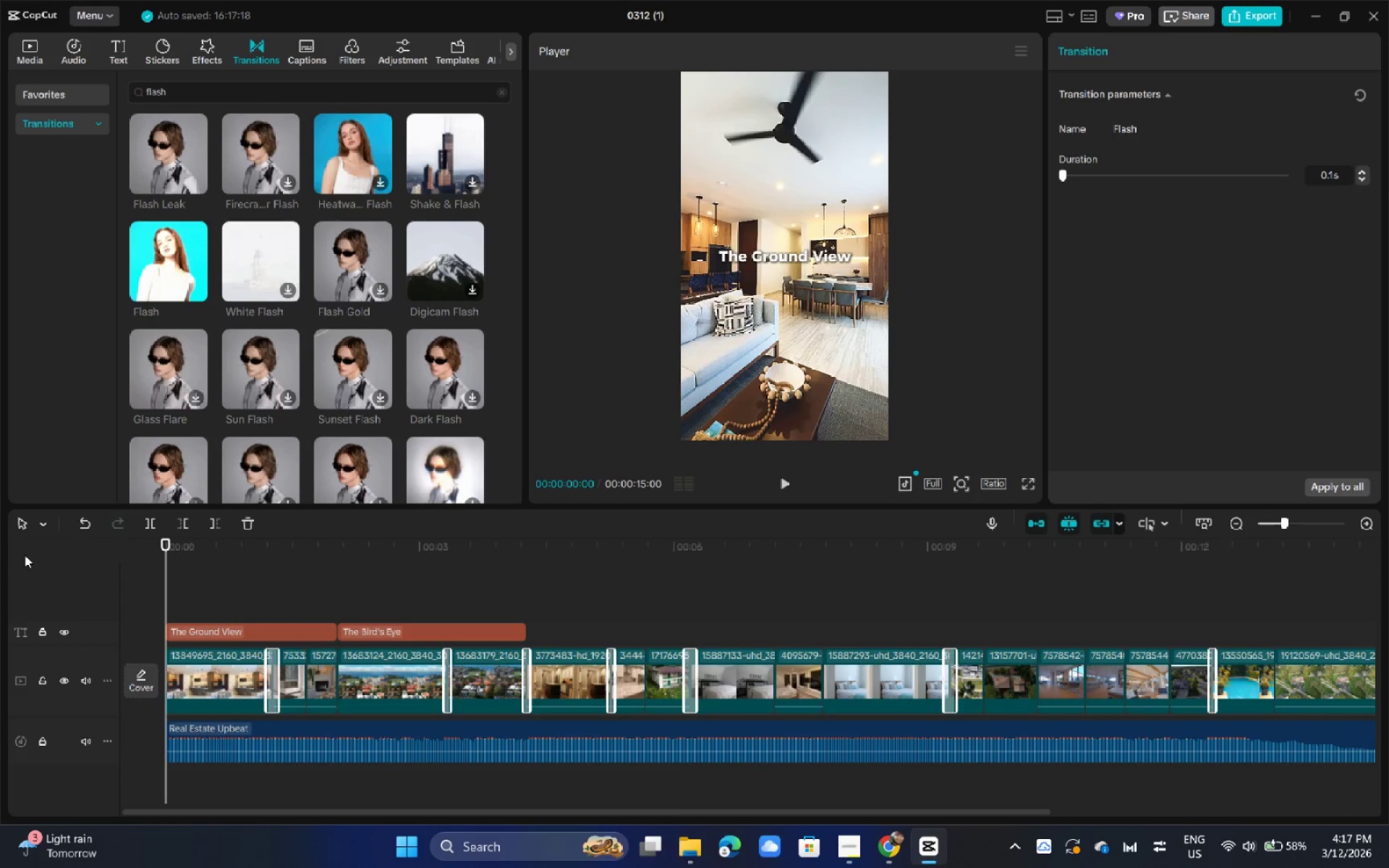 
key(Alt+AltLeft)
 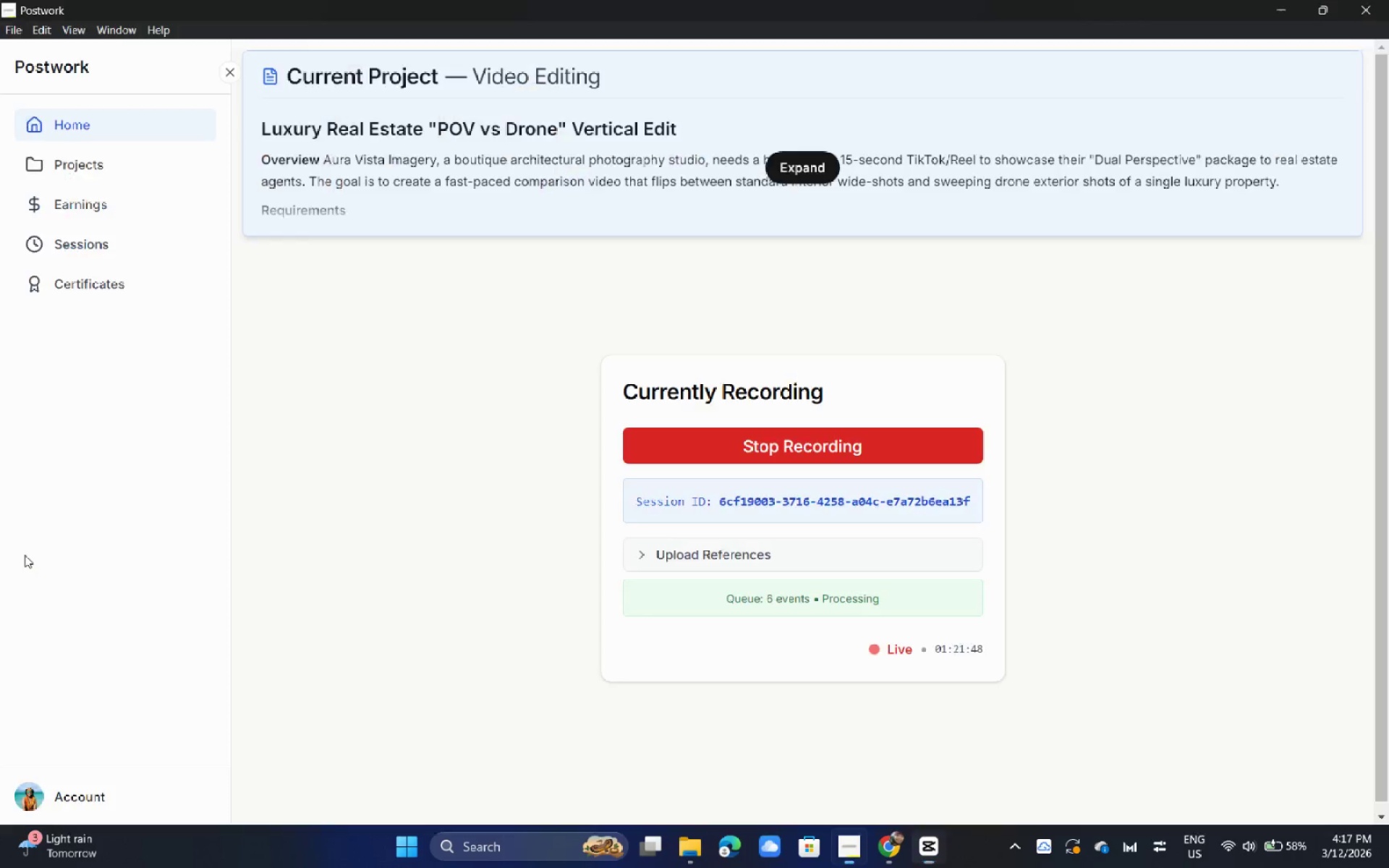 
key(Alt+Tab)